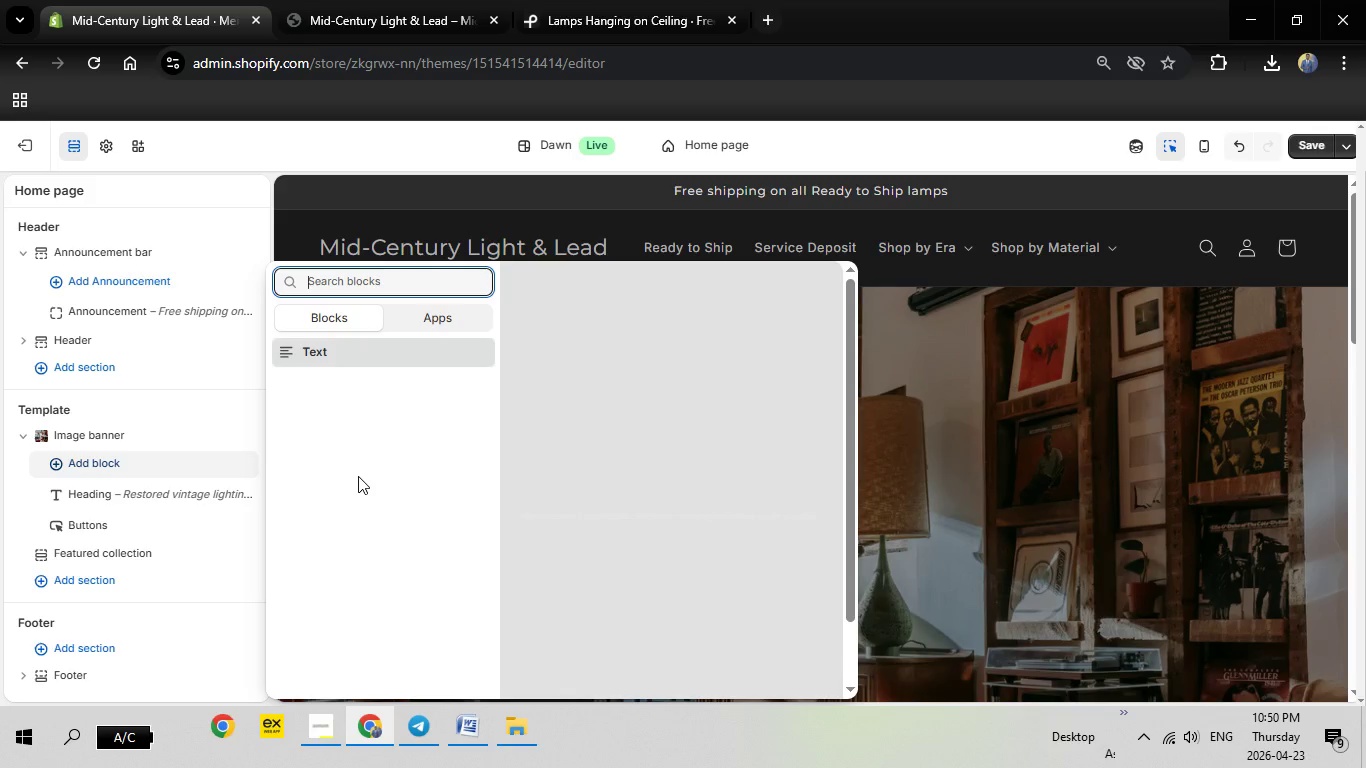 
wait(7.44)
 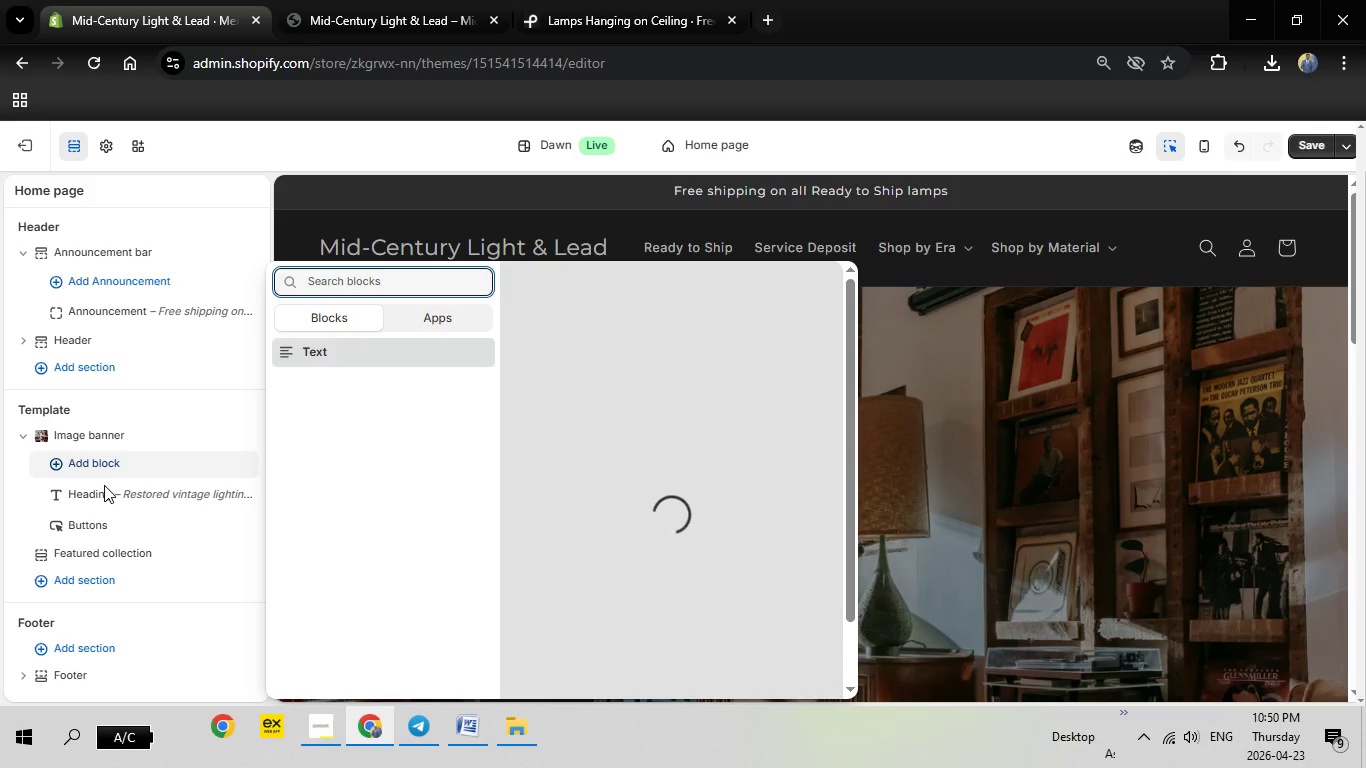 
left_click([424, 318])
 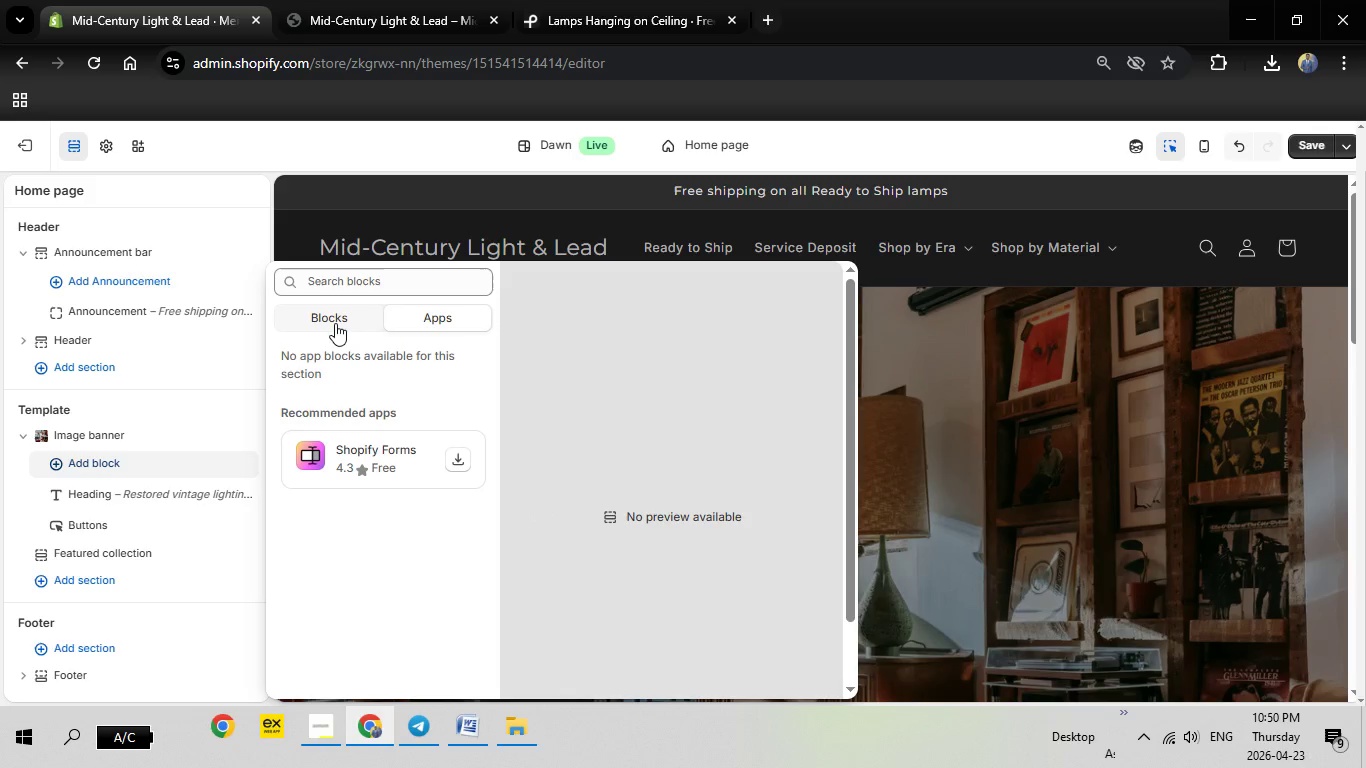 
left_click([335, 323])
 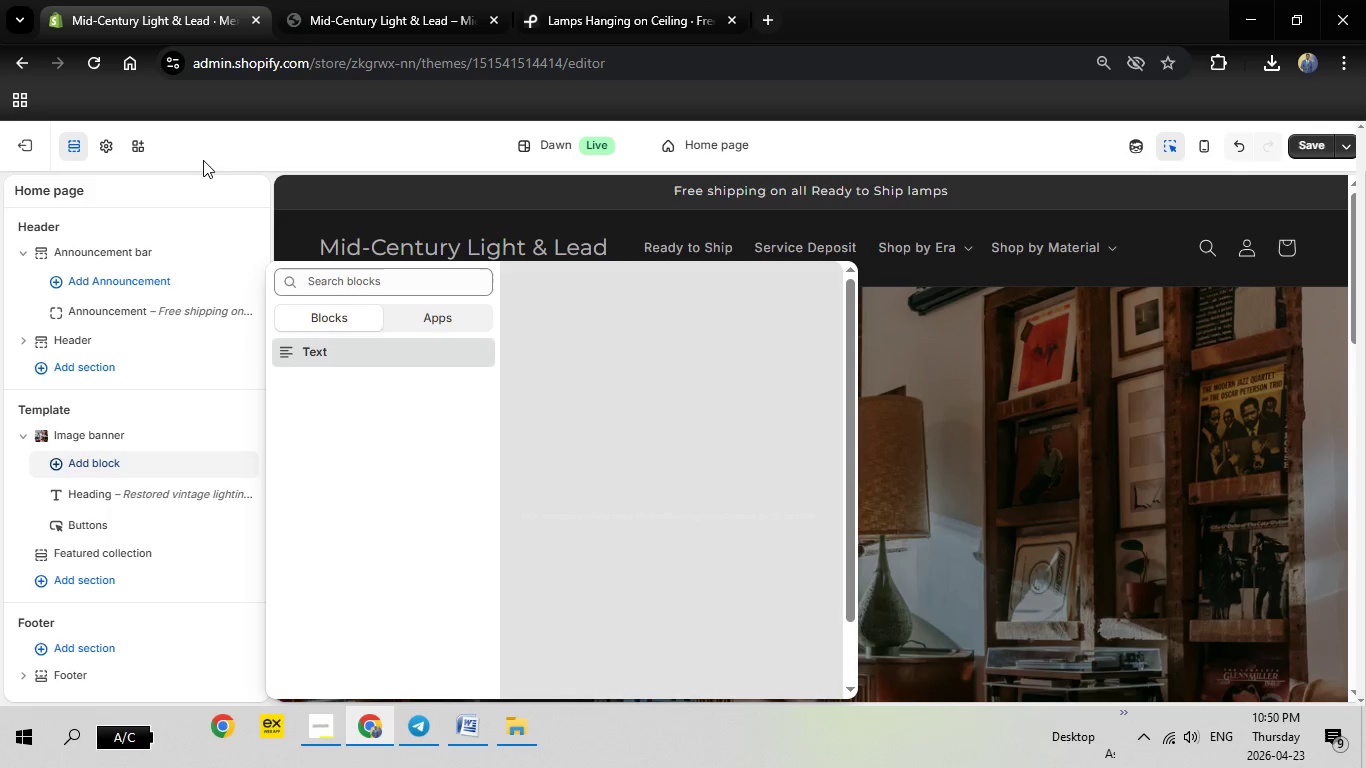 
left_click([222, 145])
 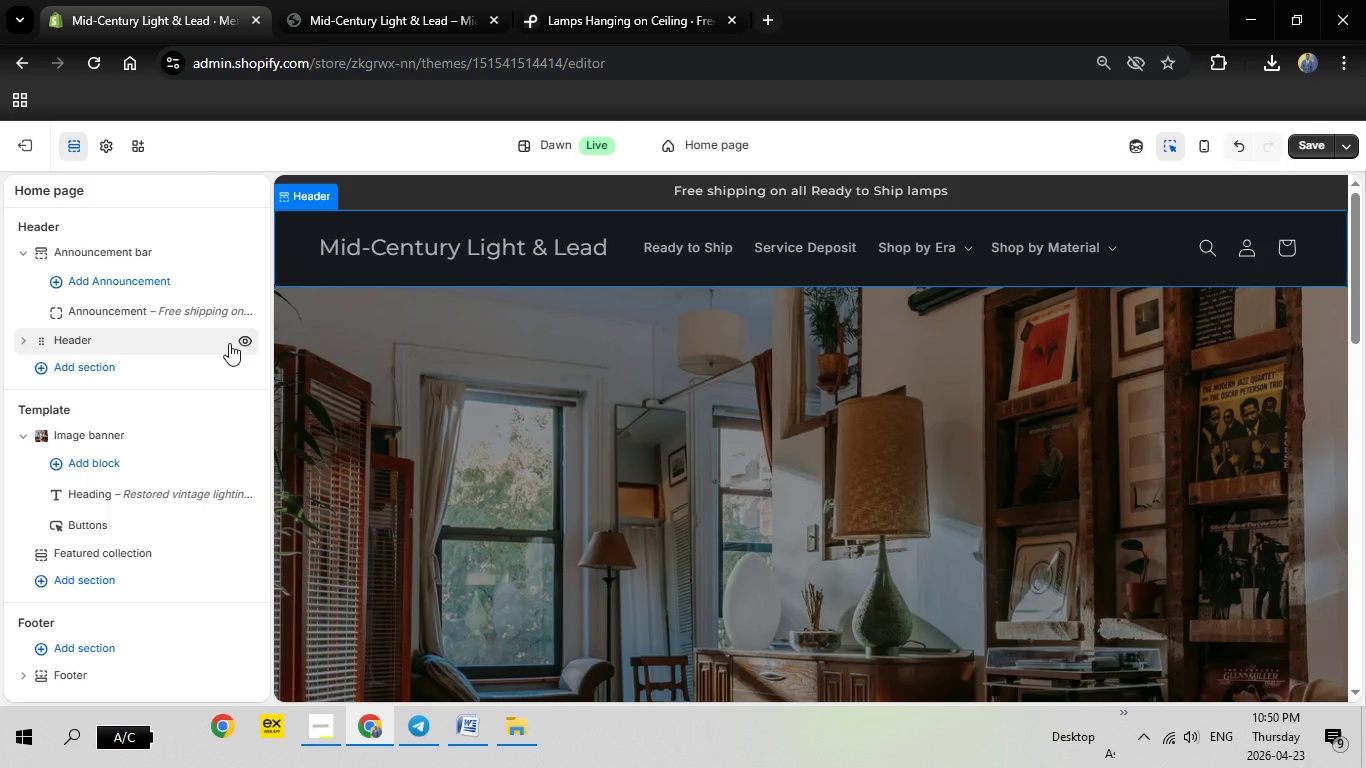 
left_click([241, 344])
 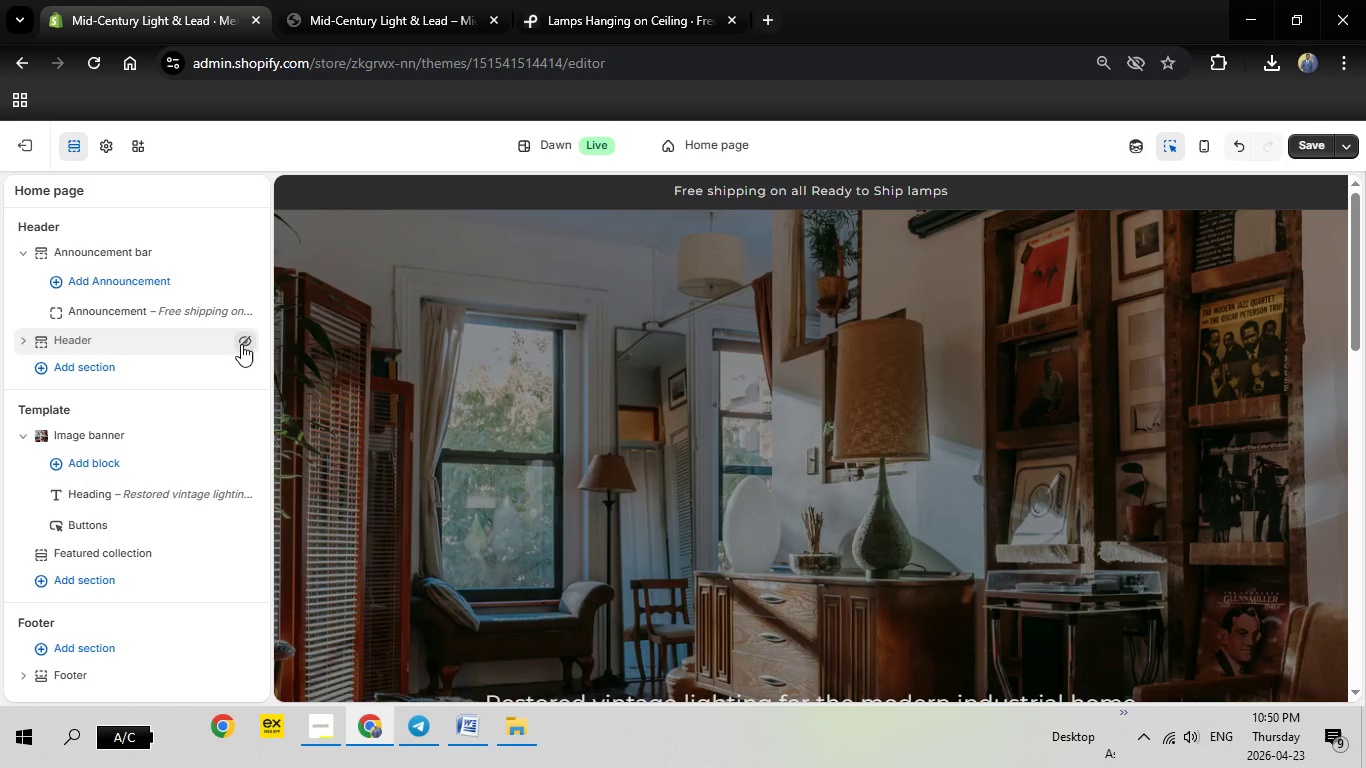 
left_click([241, 344])
 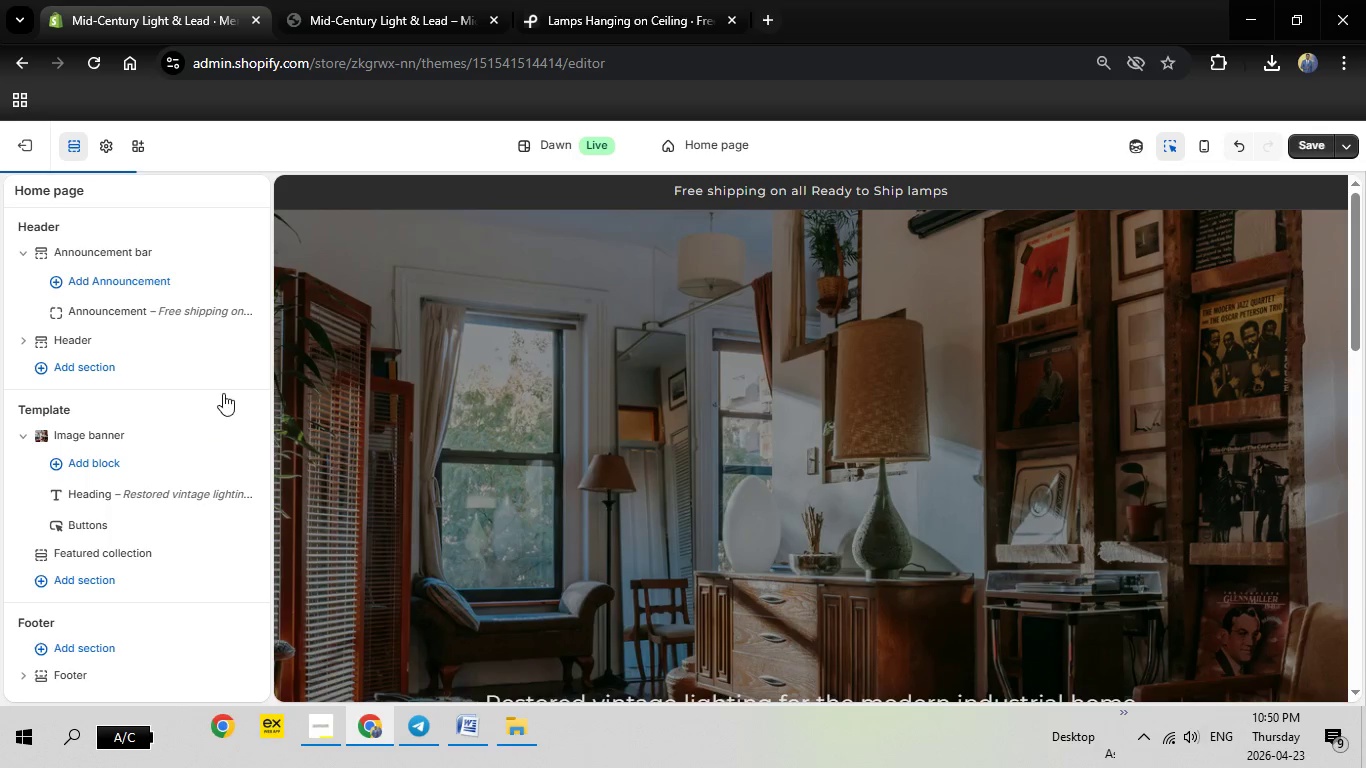 
mouse_move([241, 360])
 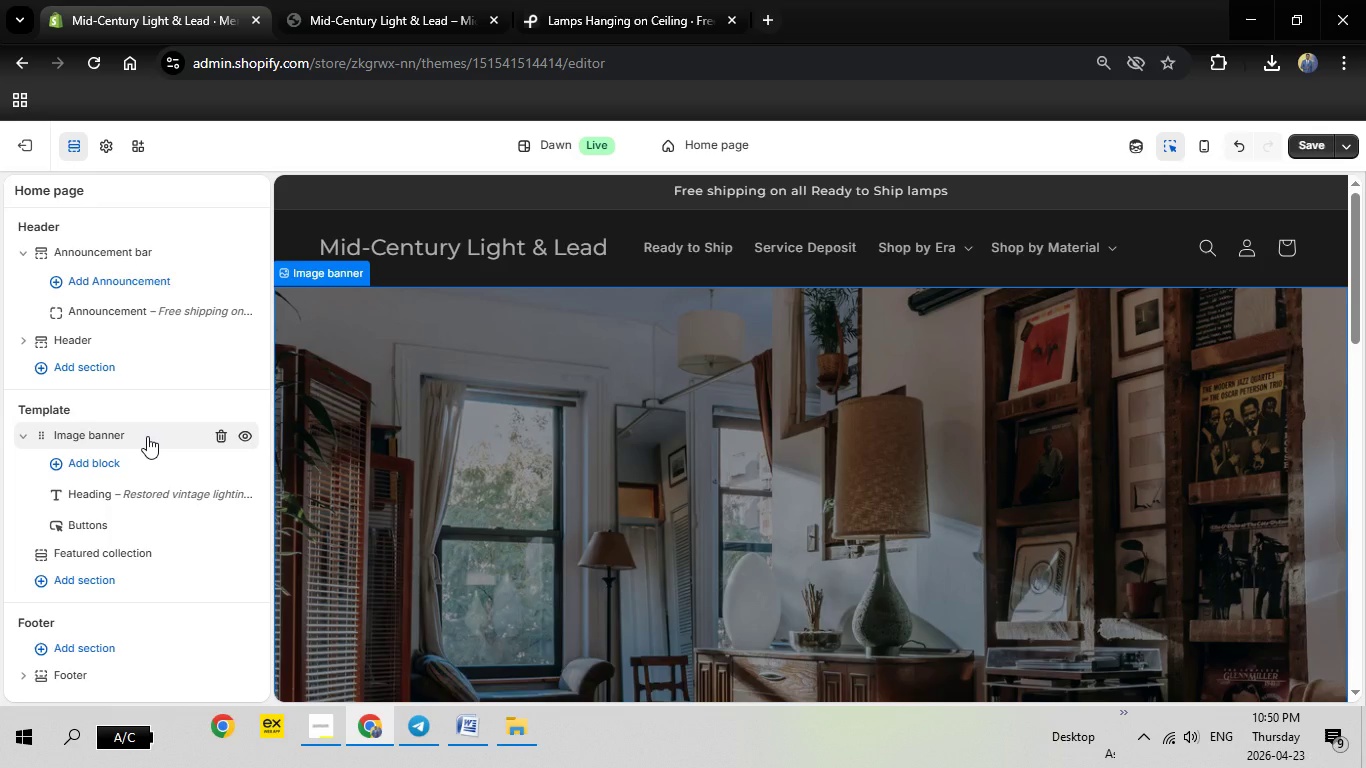 
wait(5.31)
 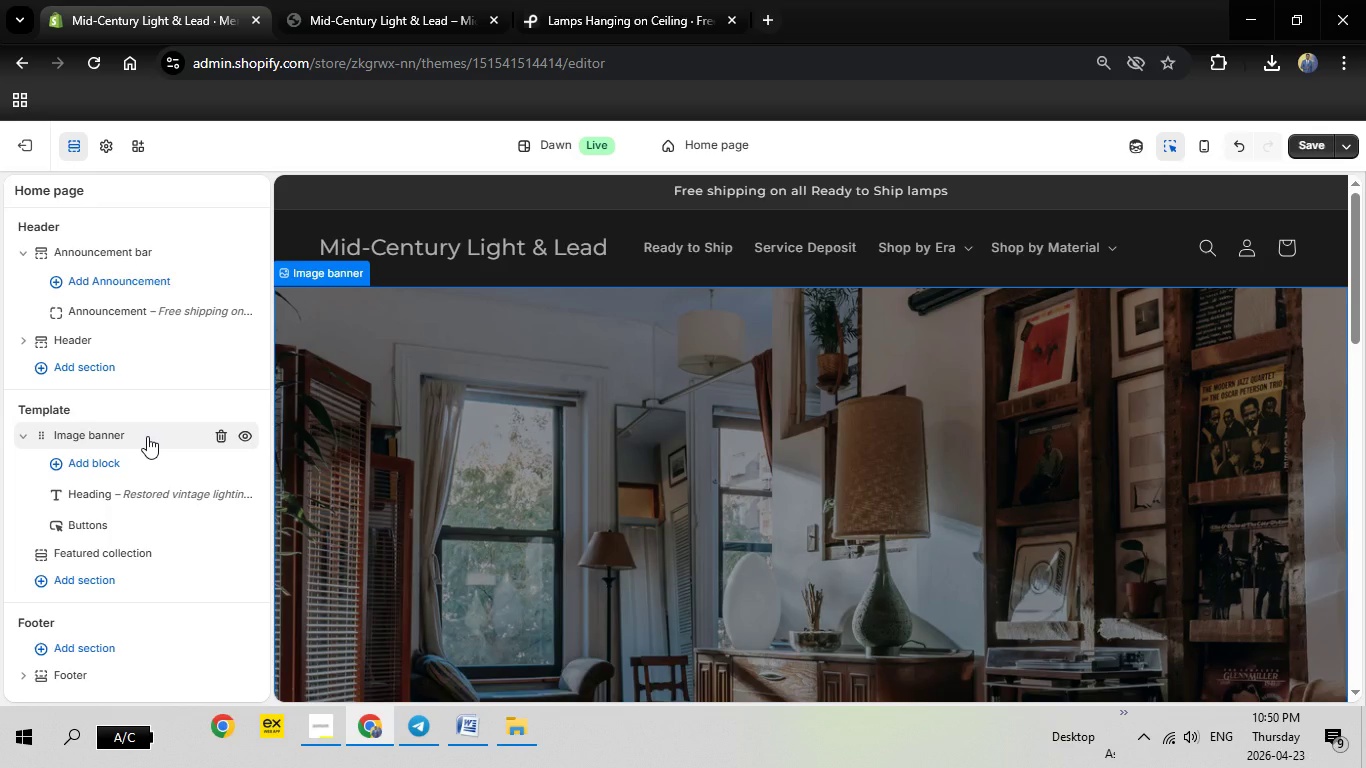 
scroll: coordinate [147, 436], scroll_direction: down, amount: 1.0
 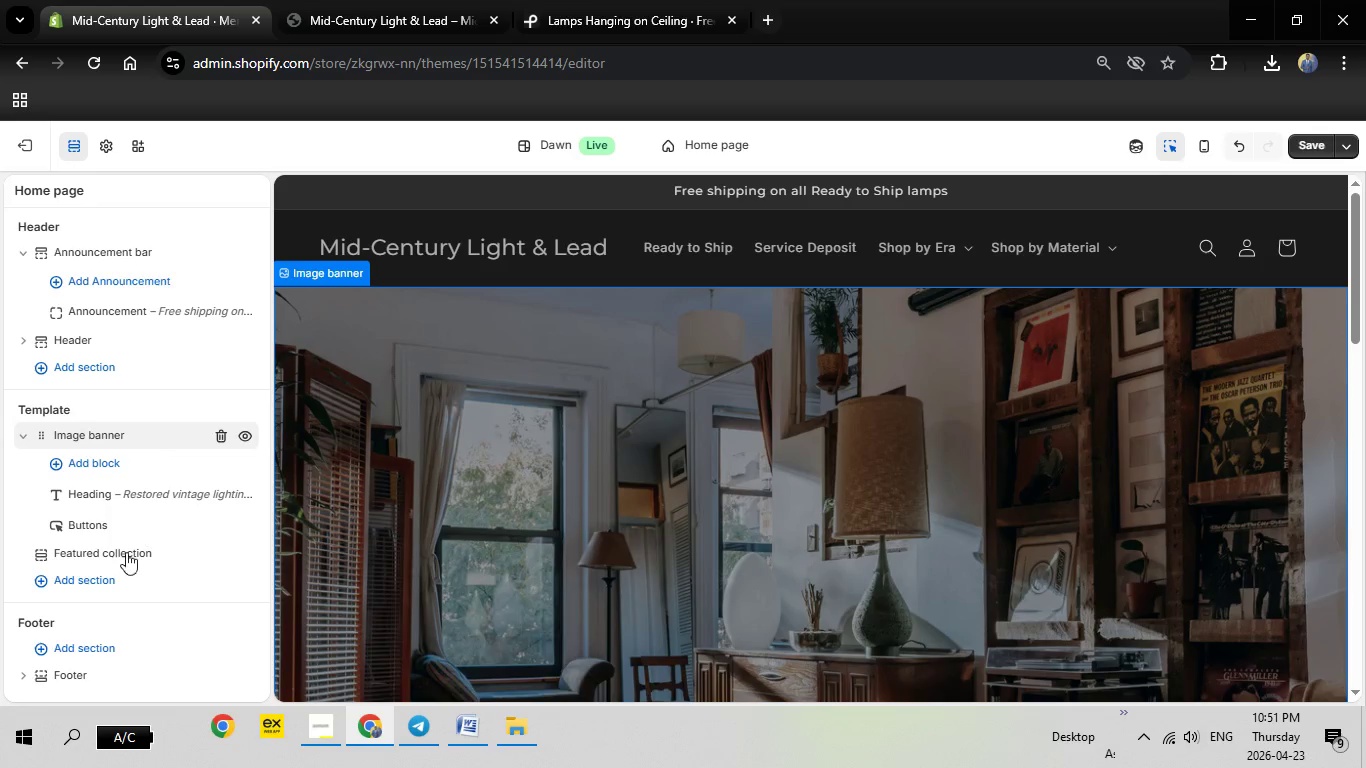 
mouse_move([121, 540])
 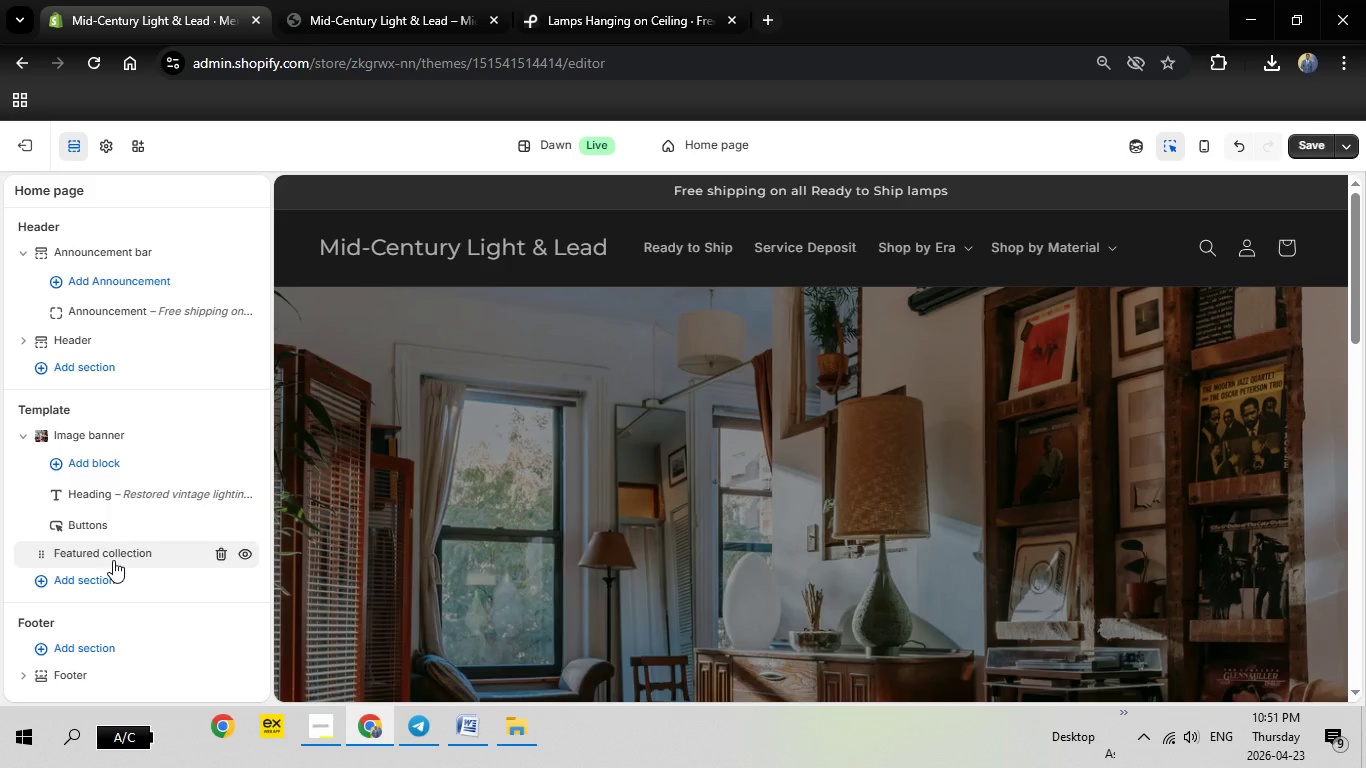 
mouse_move([180, 556])
 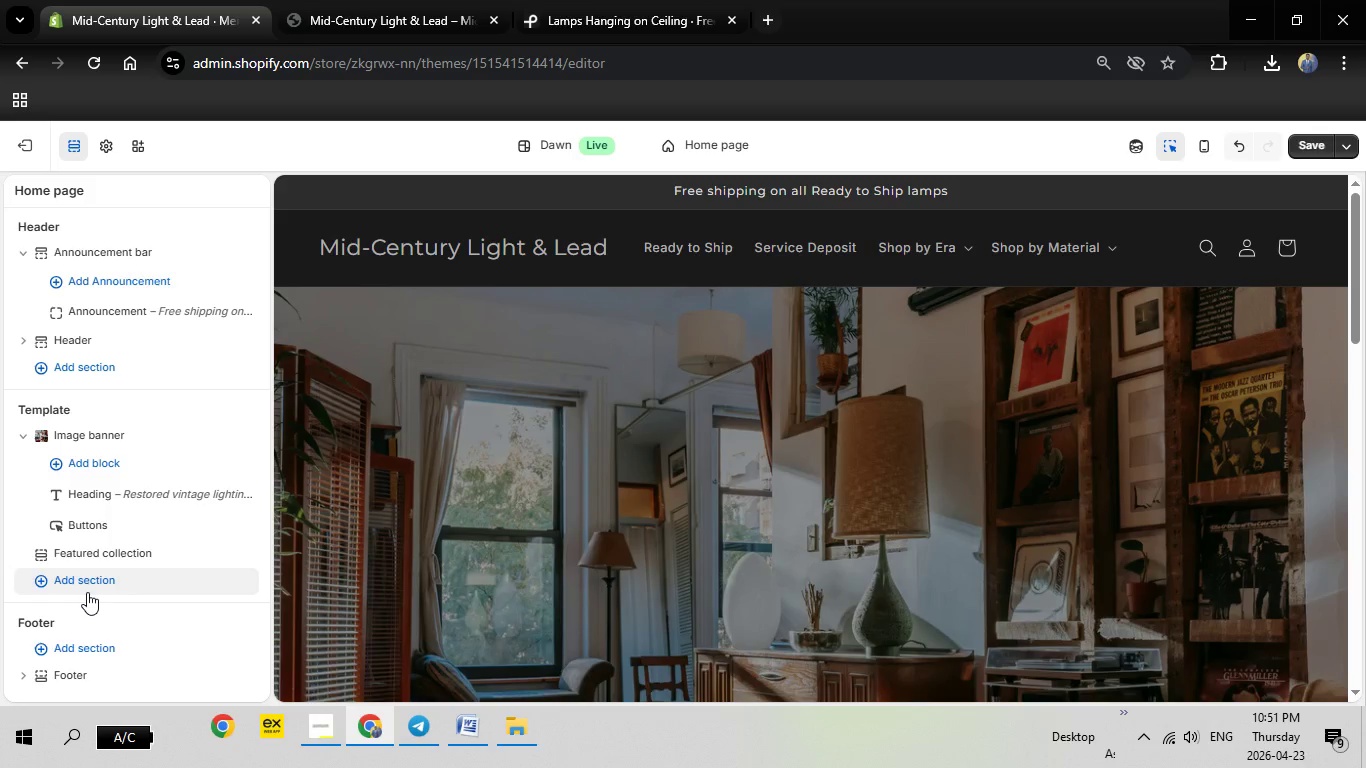 
left_click([87, 592])
 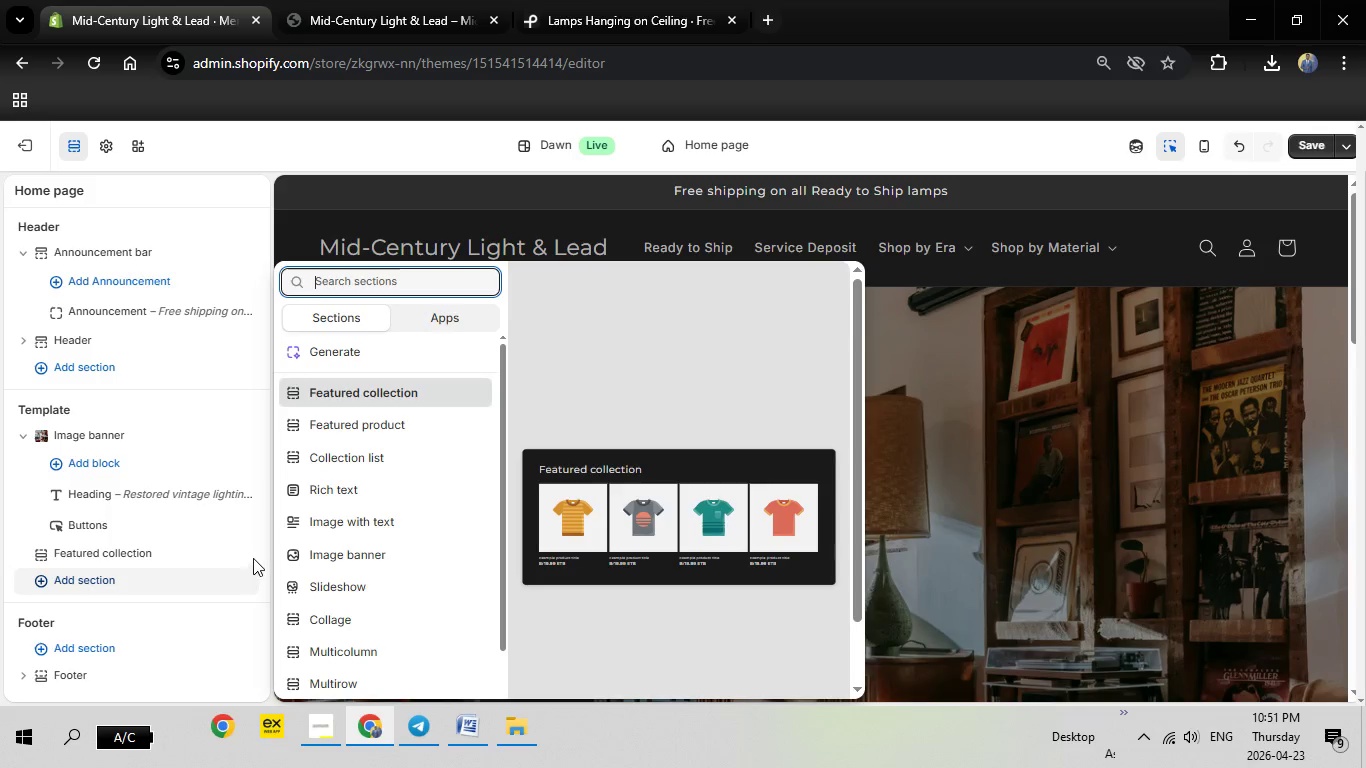 
scroll: coordinate [409, 518], scroll_direction: down, amount: 5.0
 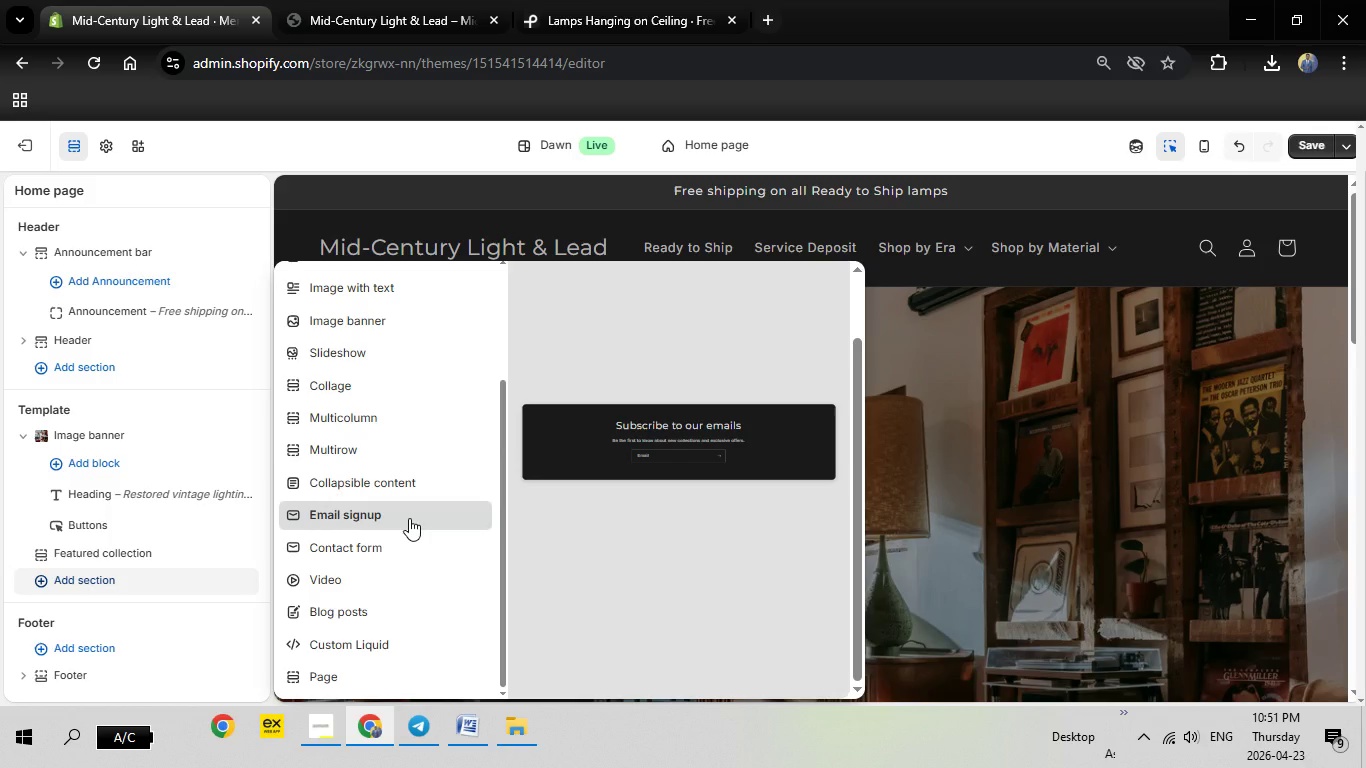 
scroll: coordinate [360, 486], scroll_direction: up, amount: 4.0
 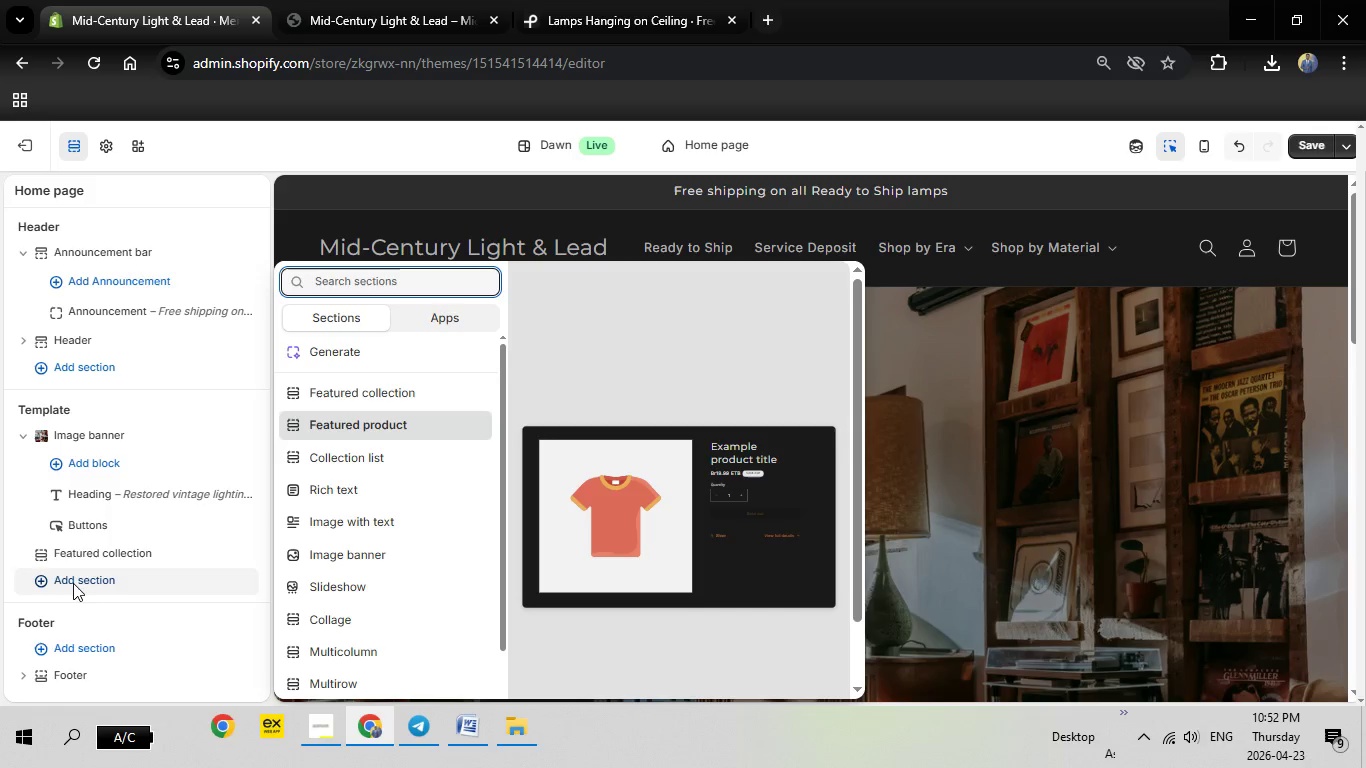 
wait(78.26)
 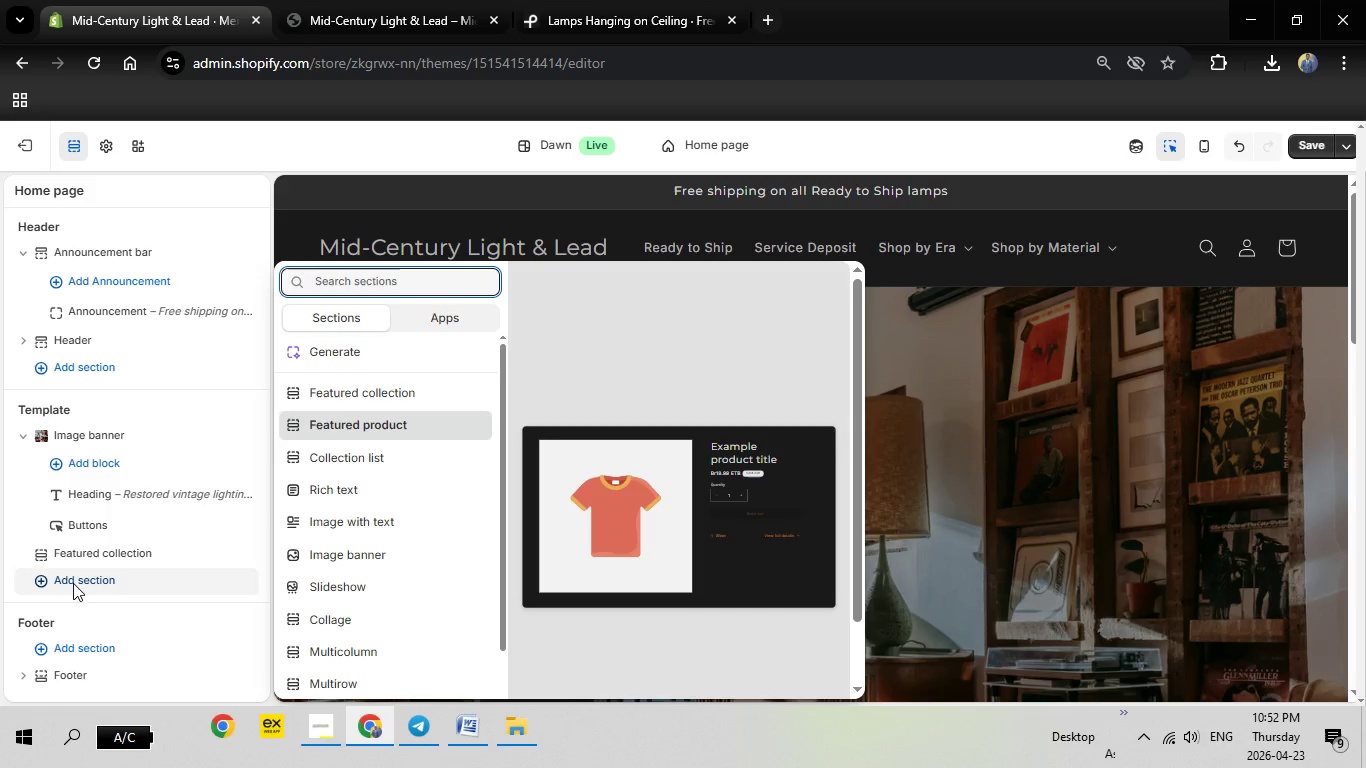 
left_click([361, 523])
 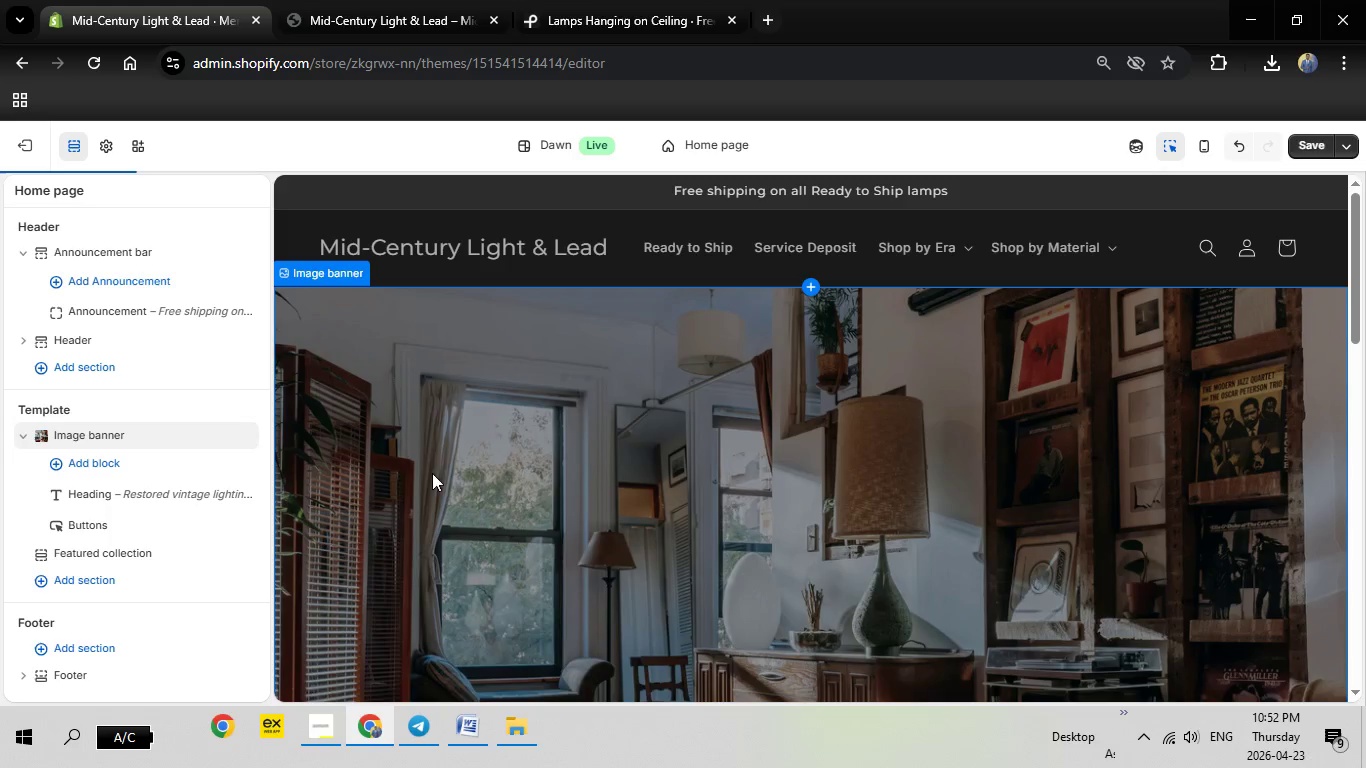 
scroll: coordinate [527, 468], scroll_direction: down, amount: 4.0
 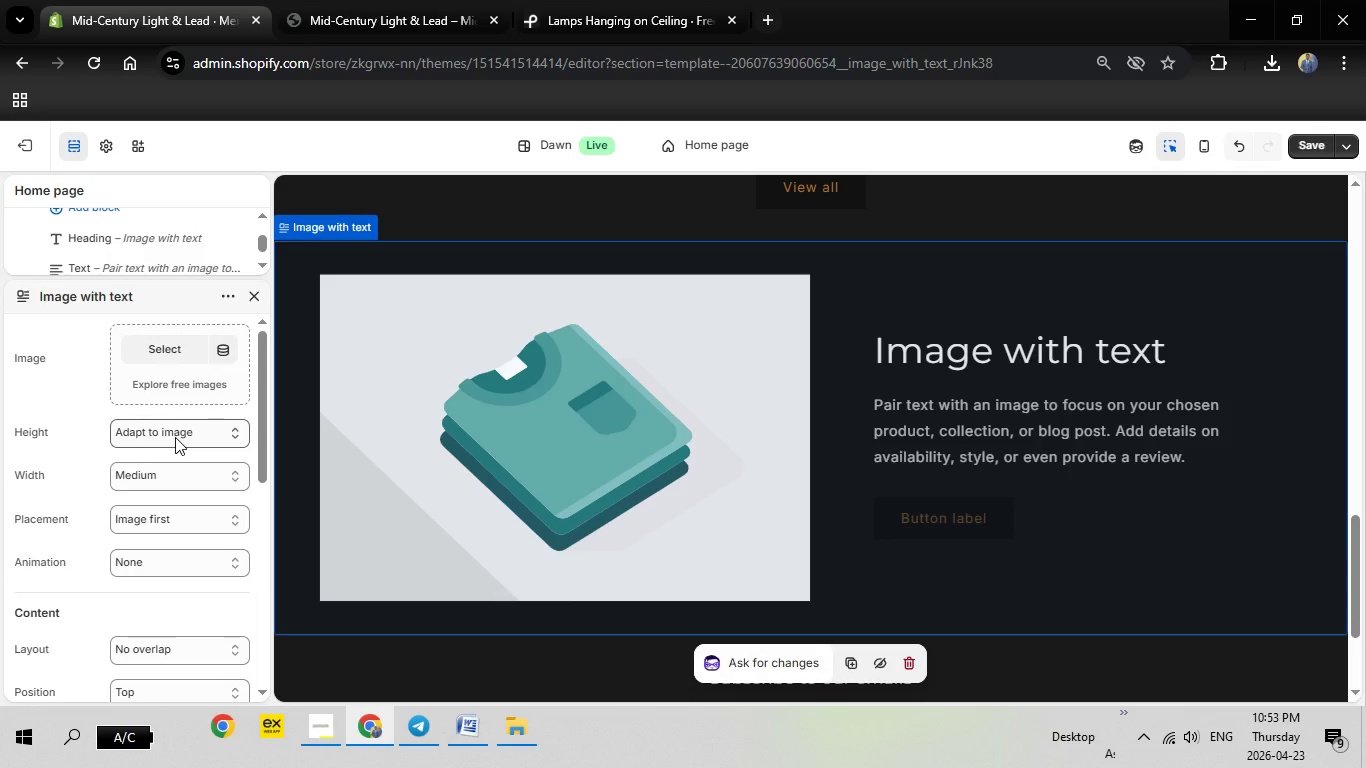 
wait(35.31)
 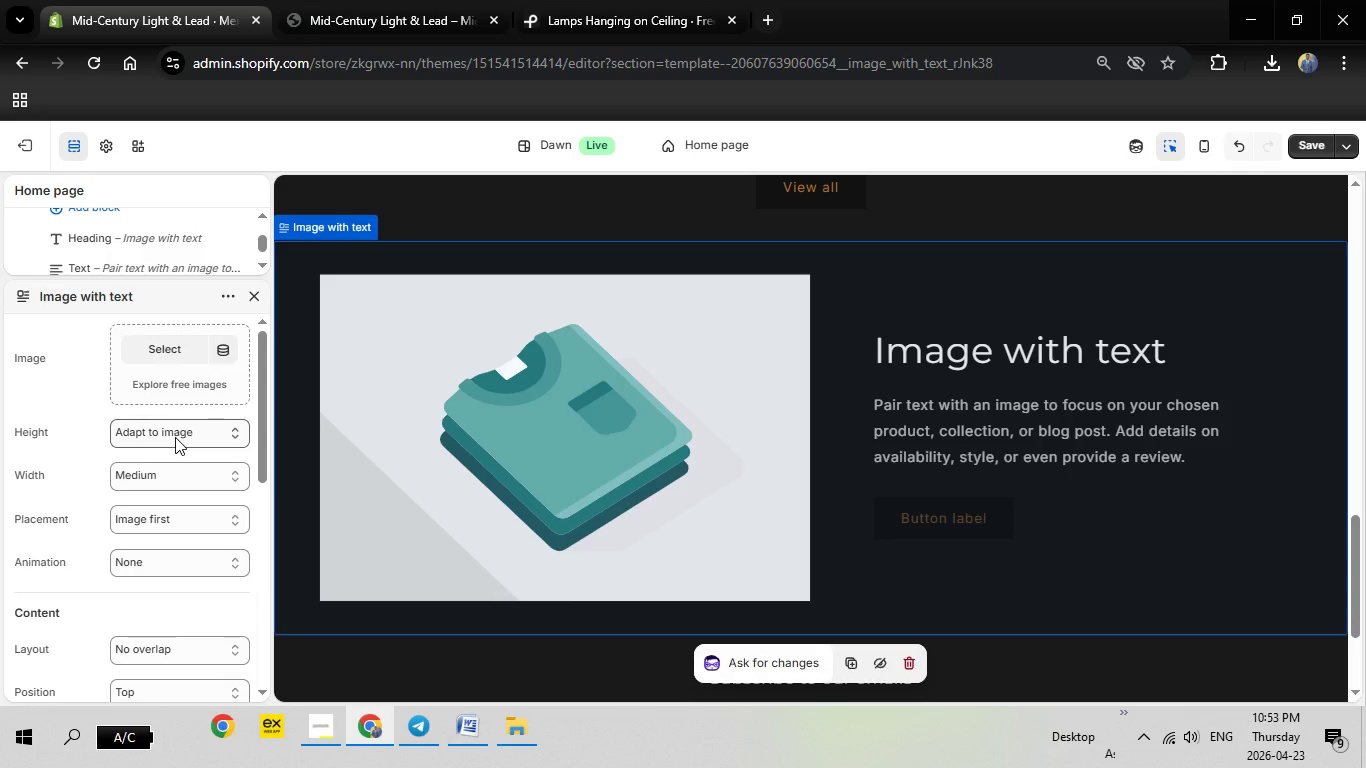 
key(Escape)
 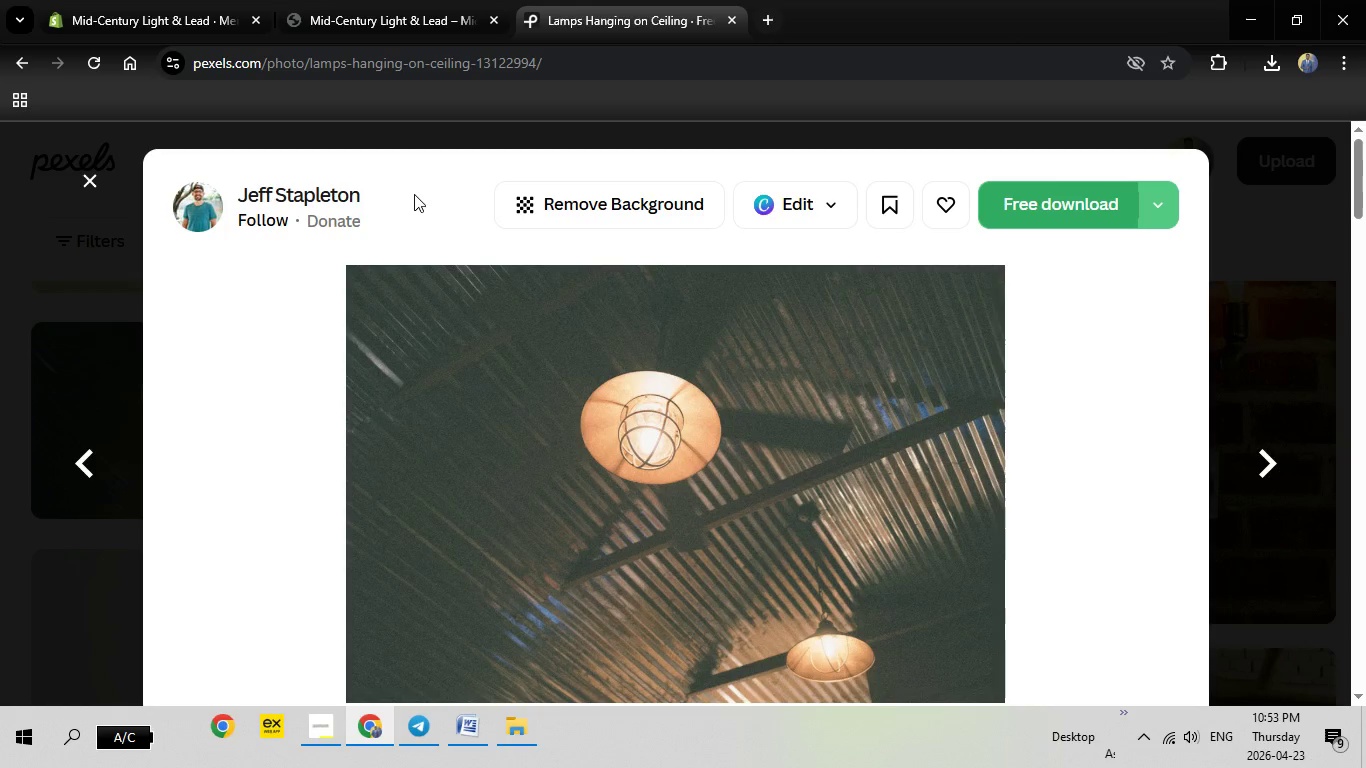 
key(Escape)
 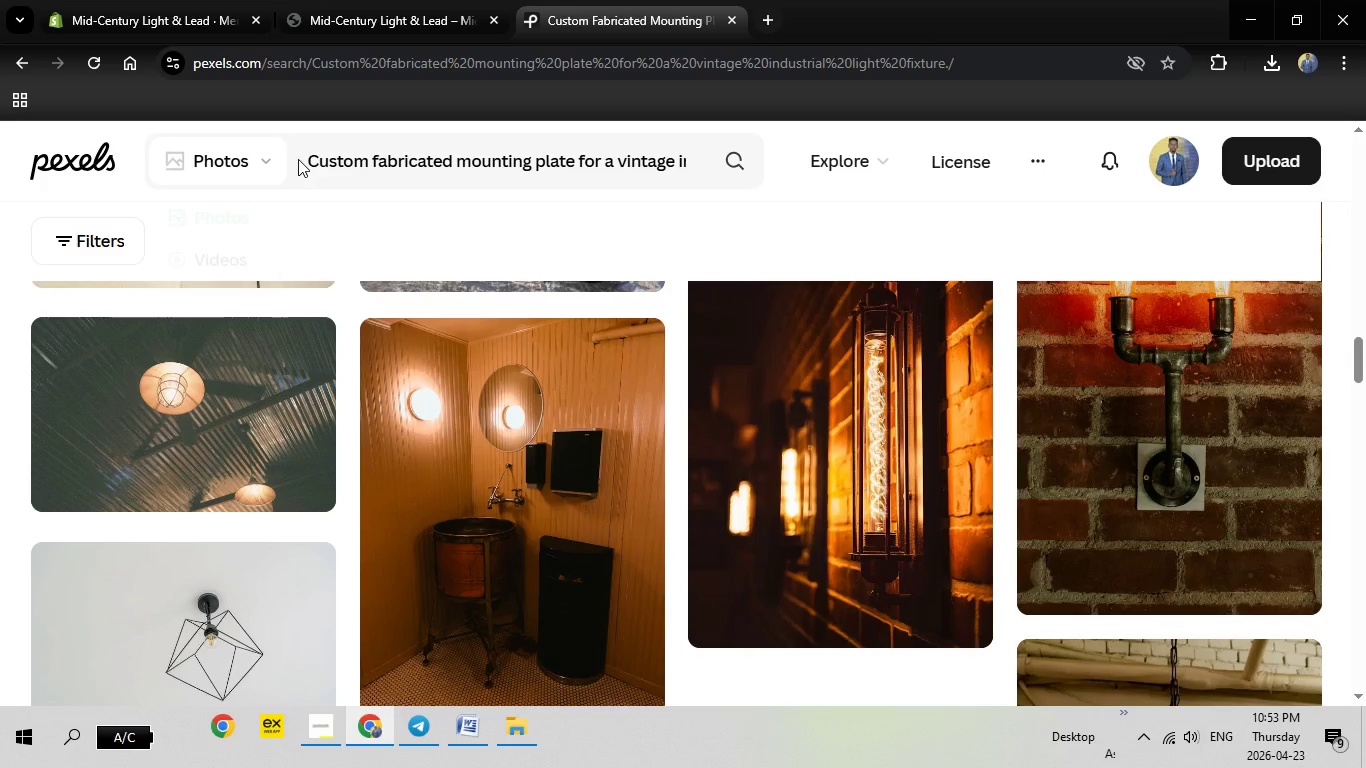 
left_click_drag(start_coordinate=[309, 158], to_coordinate=[962, 181])
 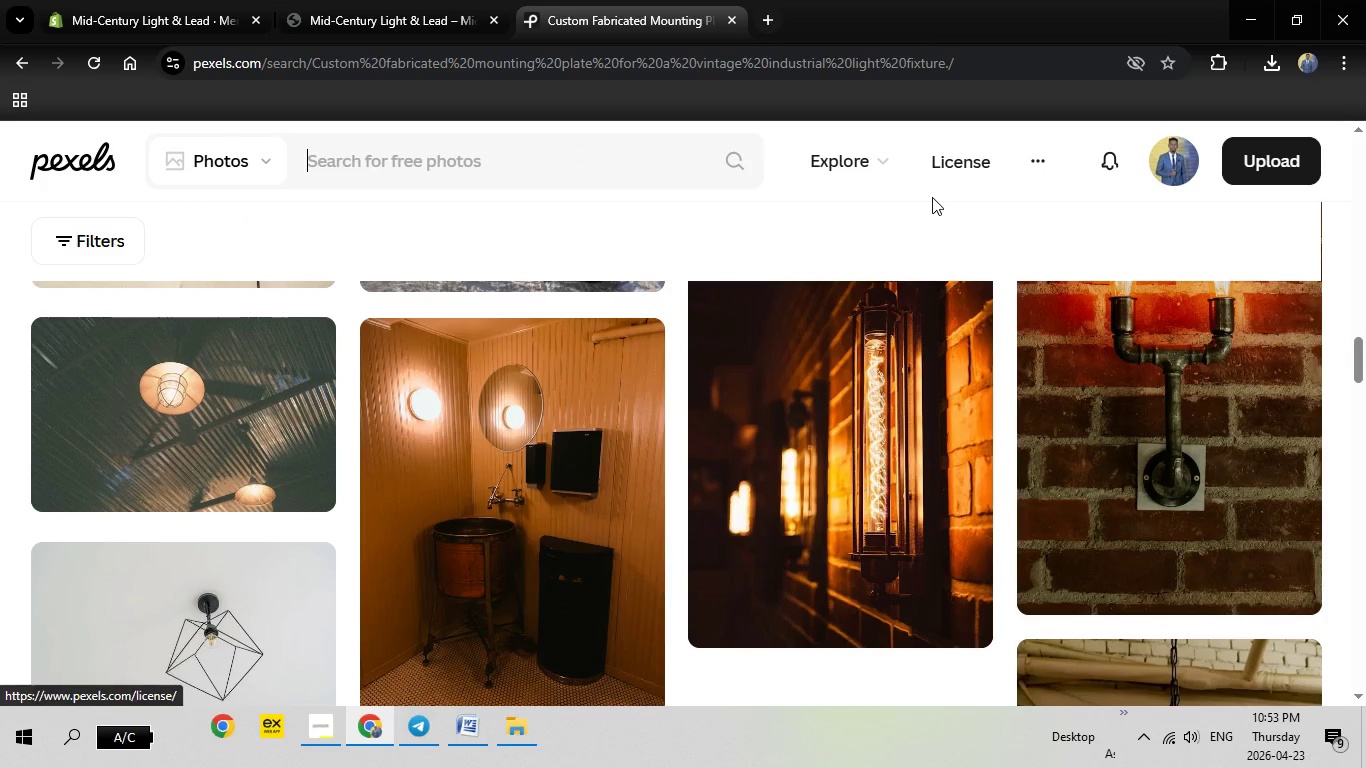 
key(Backspace)
type(Technician restoring a lamp base on a workbench)
 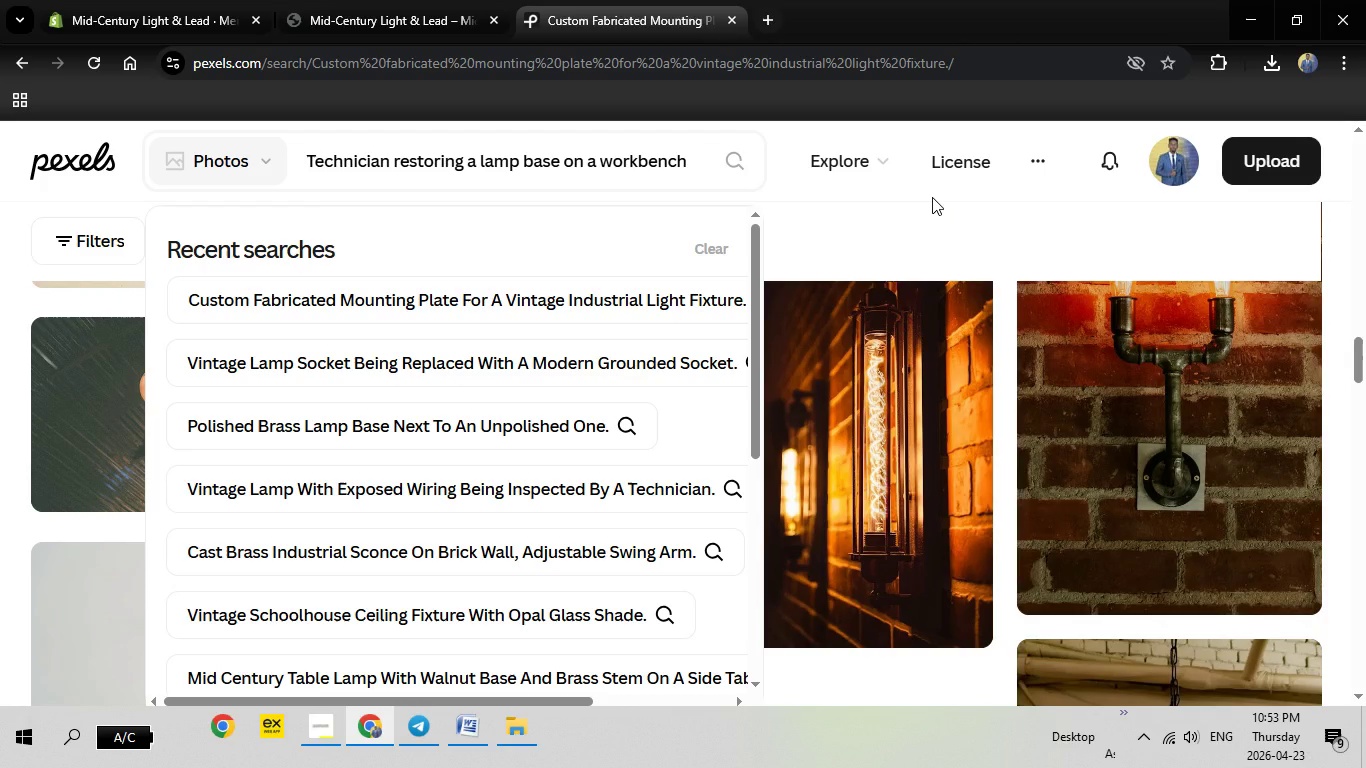 
key(Enter)
 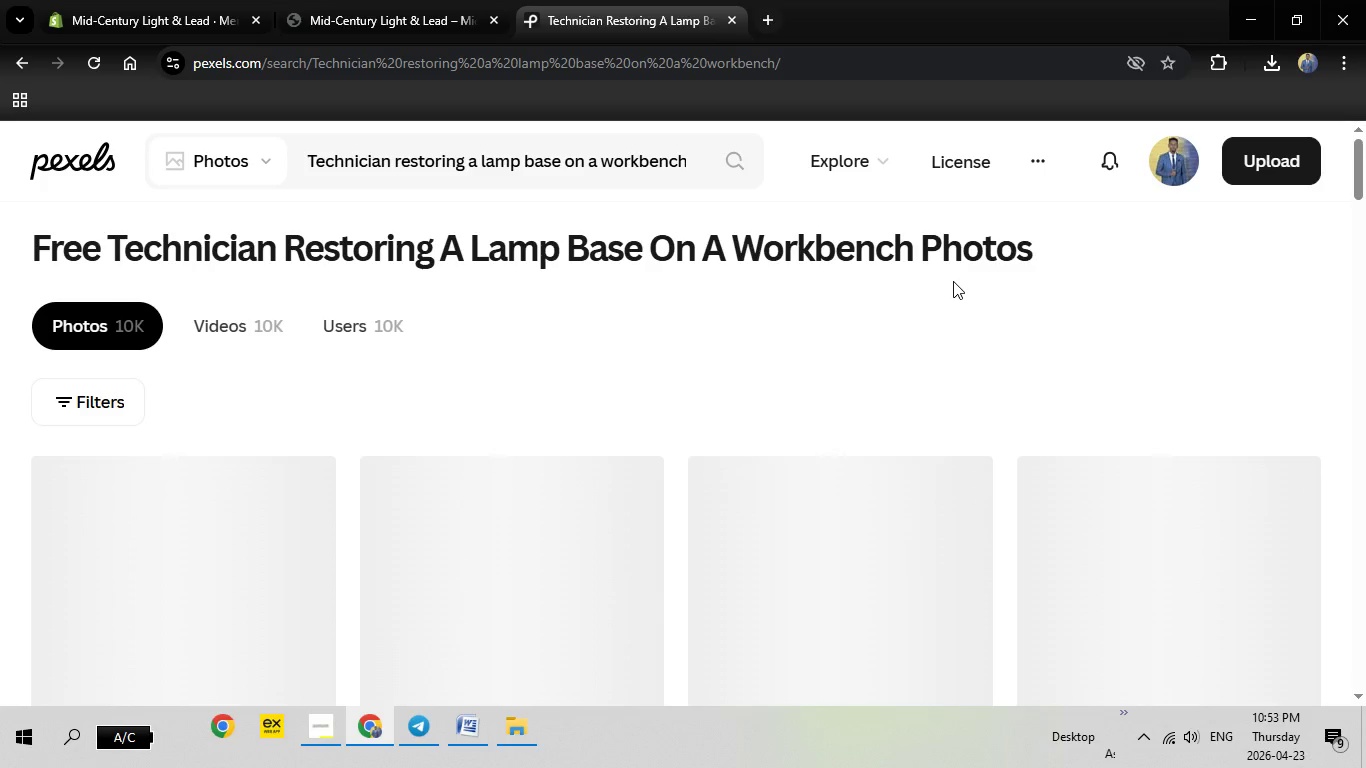 
wait(16.05)
 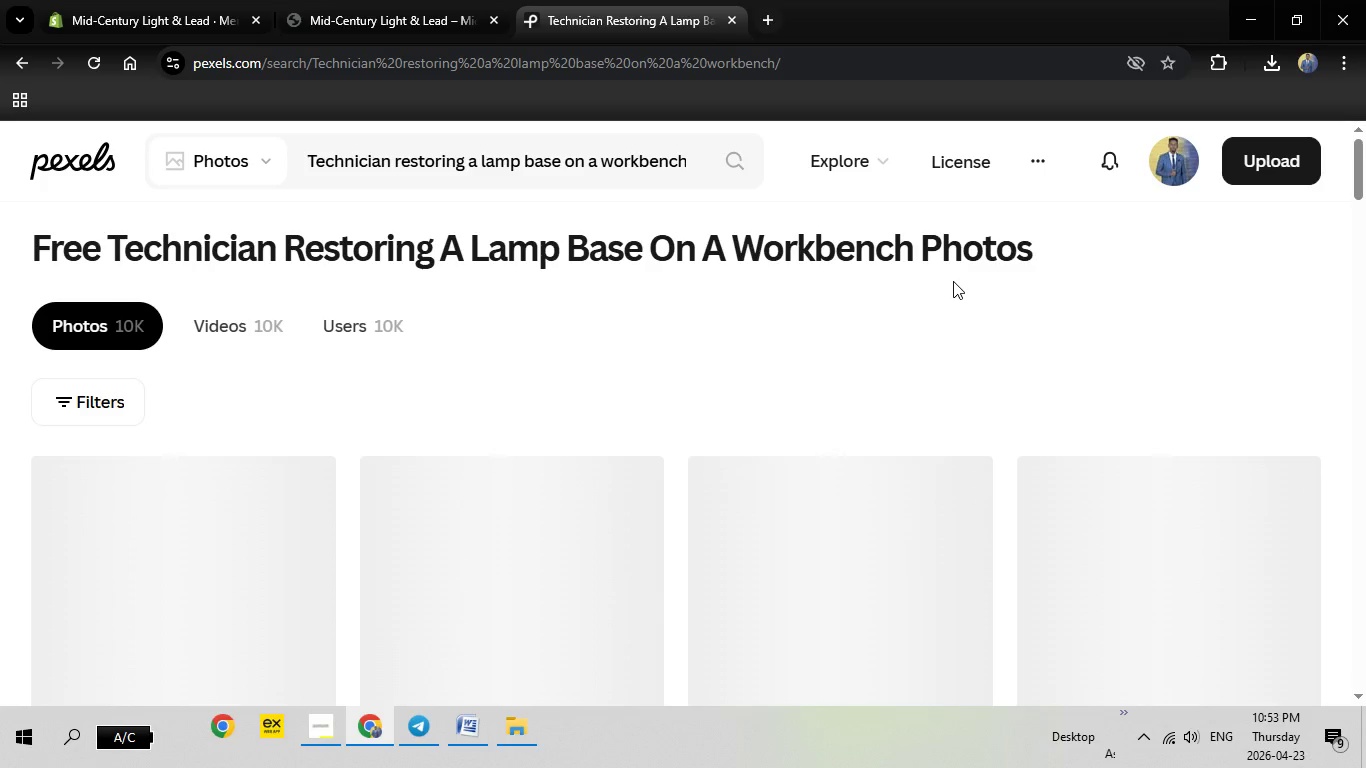 
scroll: coordinate [752, 395], scroll_direction: down, amount: 4.0
 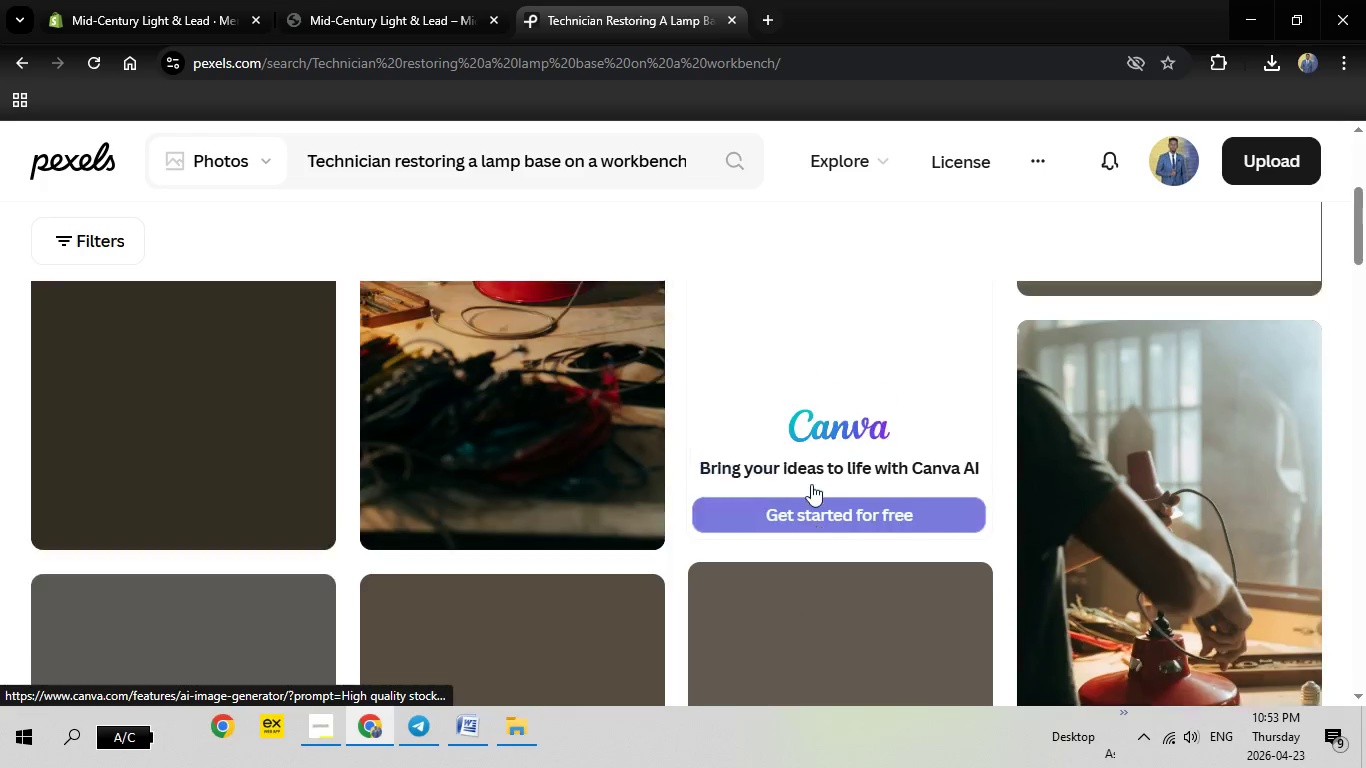 
scroll: coordinate [812, 473], scroll_direction: up, amount: 6.0
 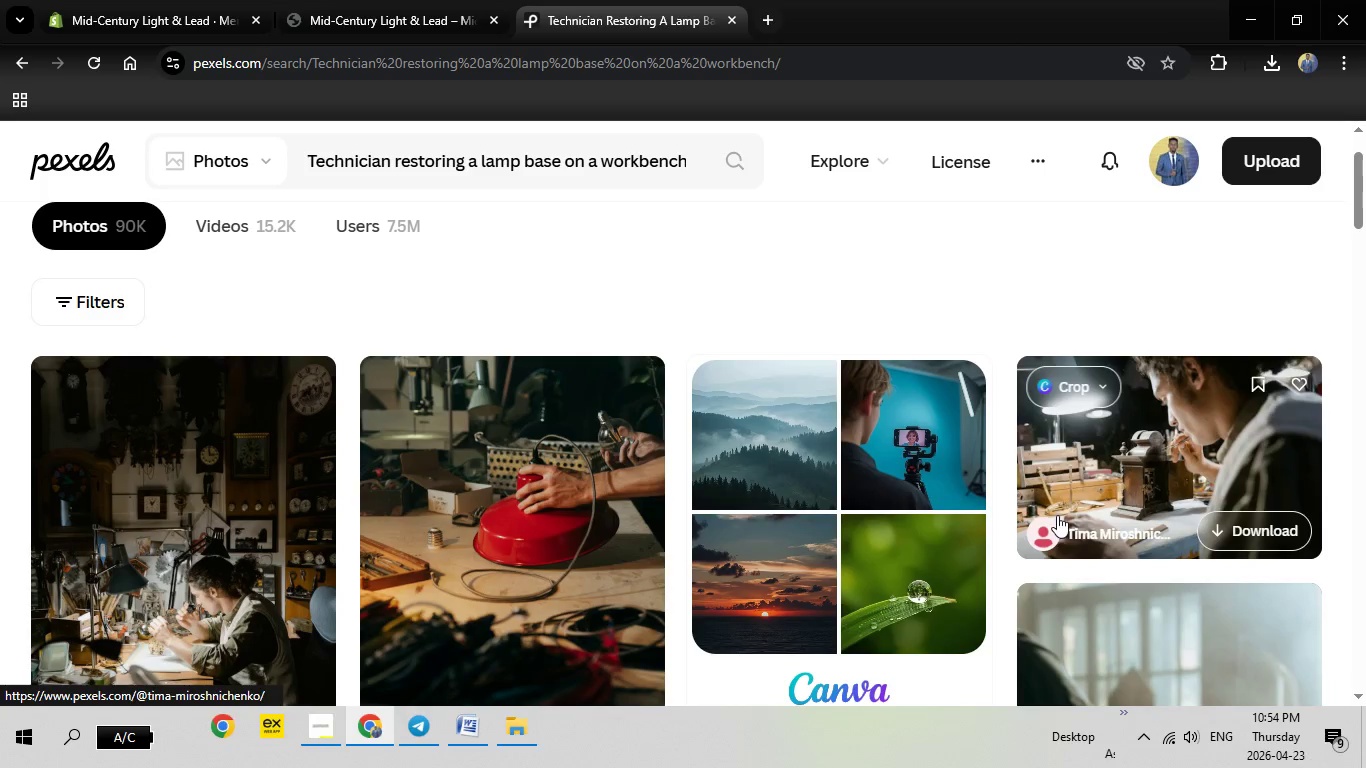 
mouse_move([1125, 483])
 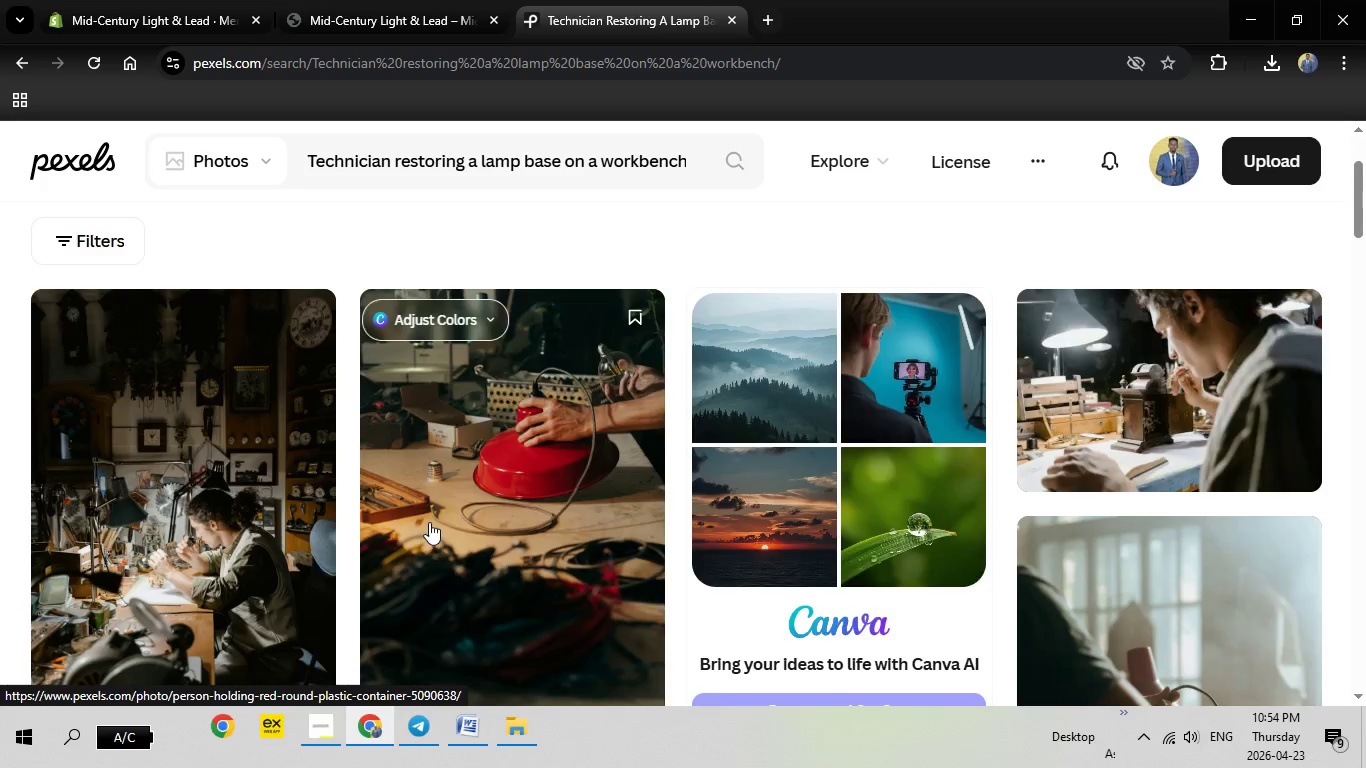 
scroll: coordinate [423, 522], scroll_direction: down, amount: 2.0
 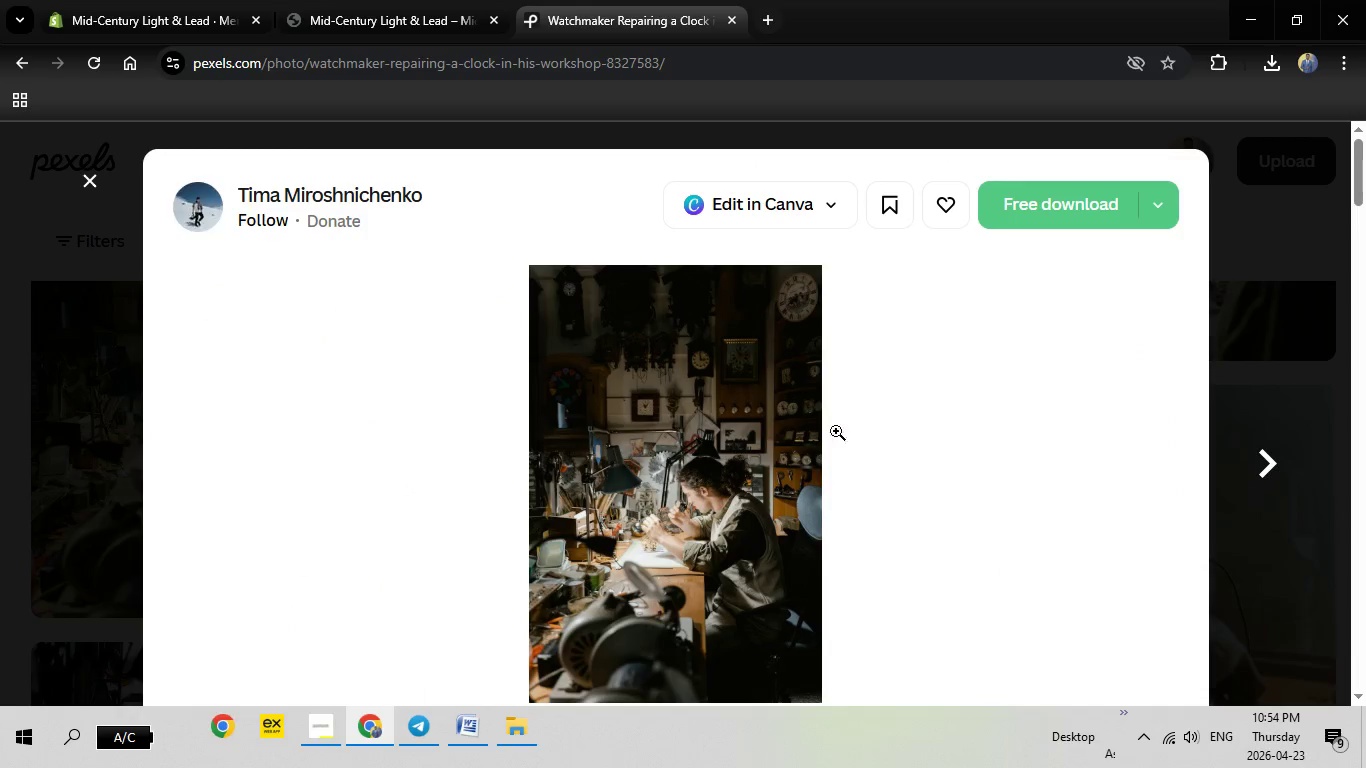 
left_click([1061, 215])
 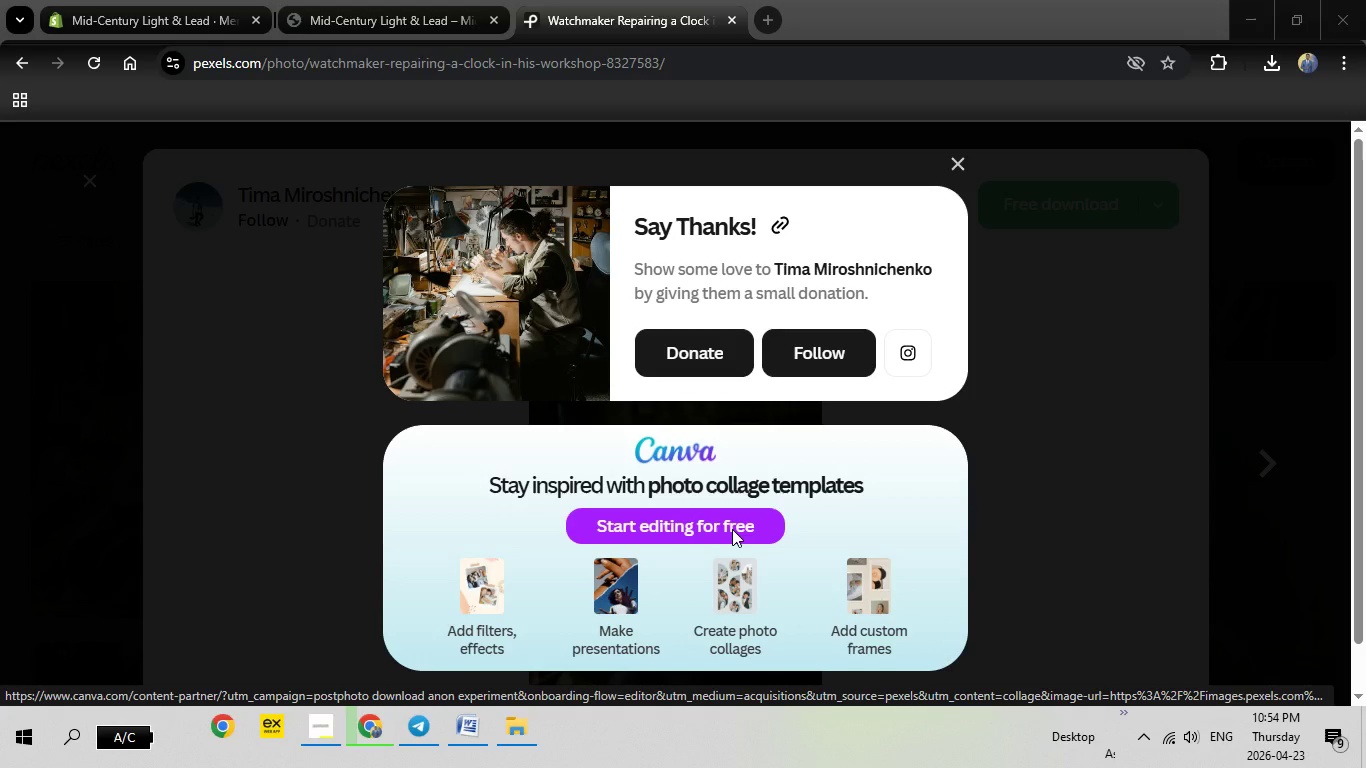 
wait(7.56)
 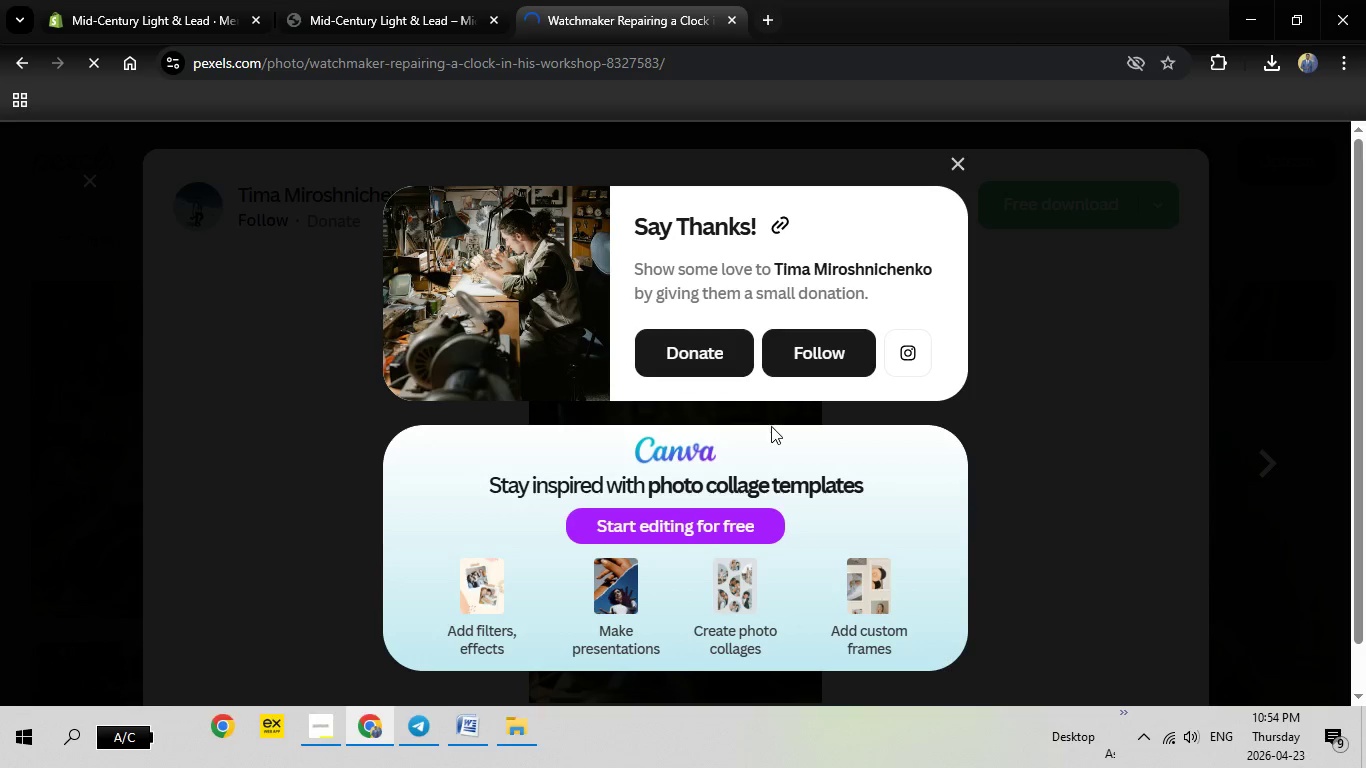 
left_click([1082, 580])
 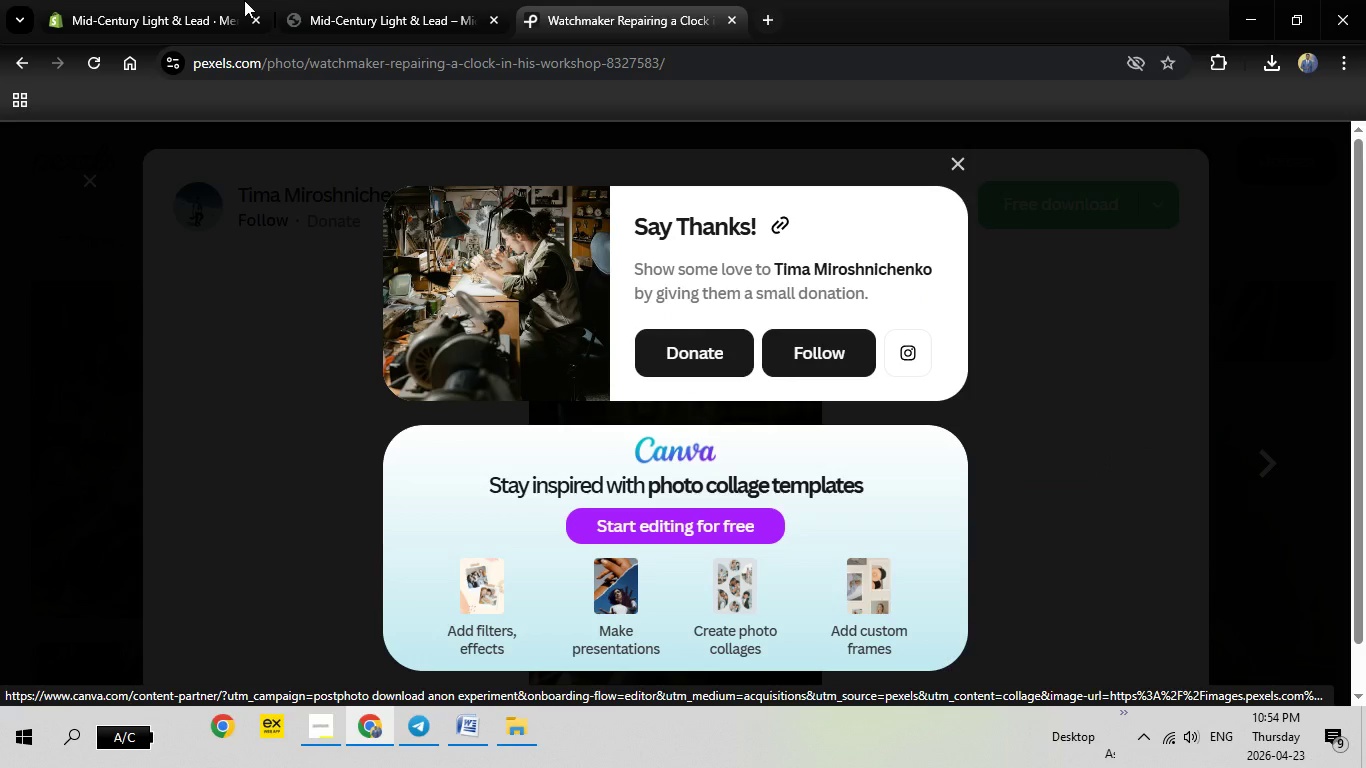 
left_click([205, 0])
 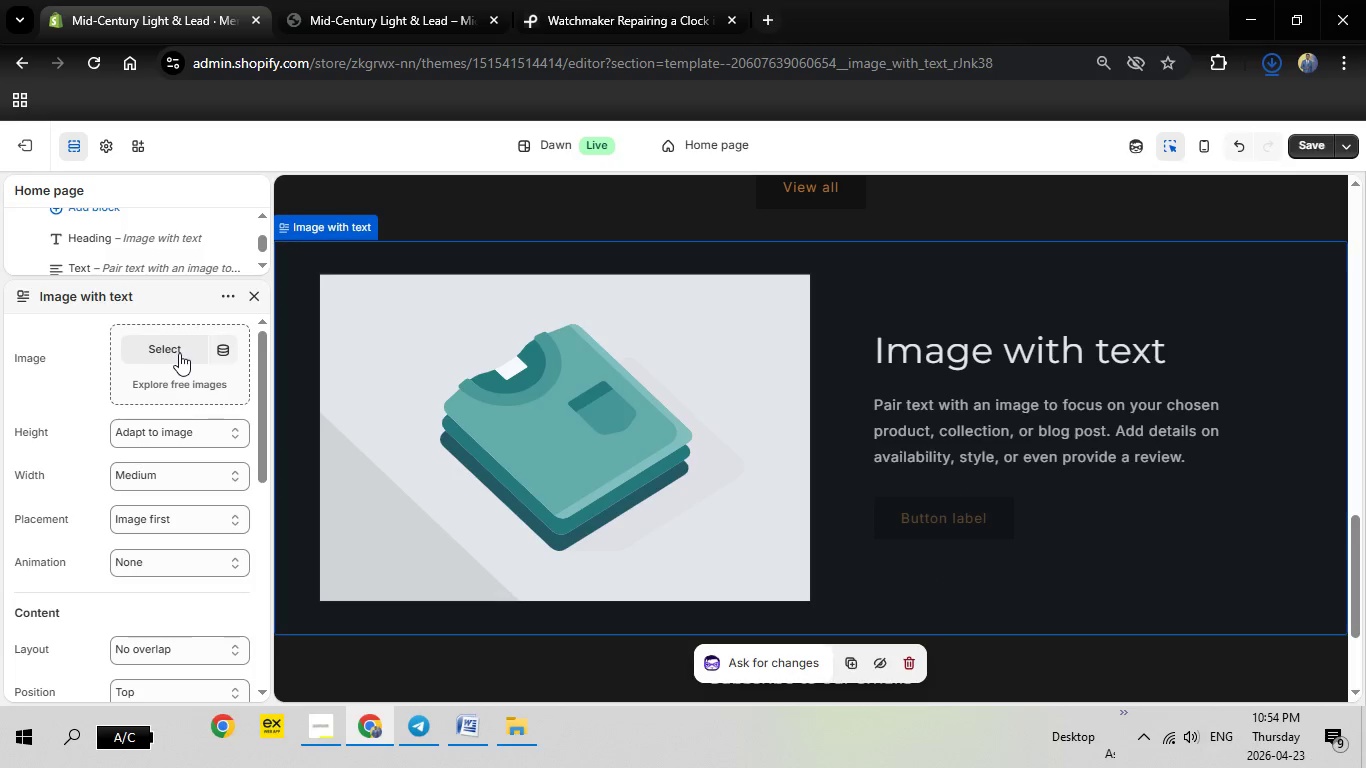 
left_click([179, 353])
 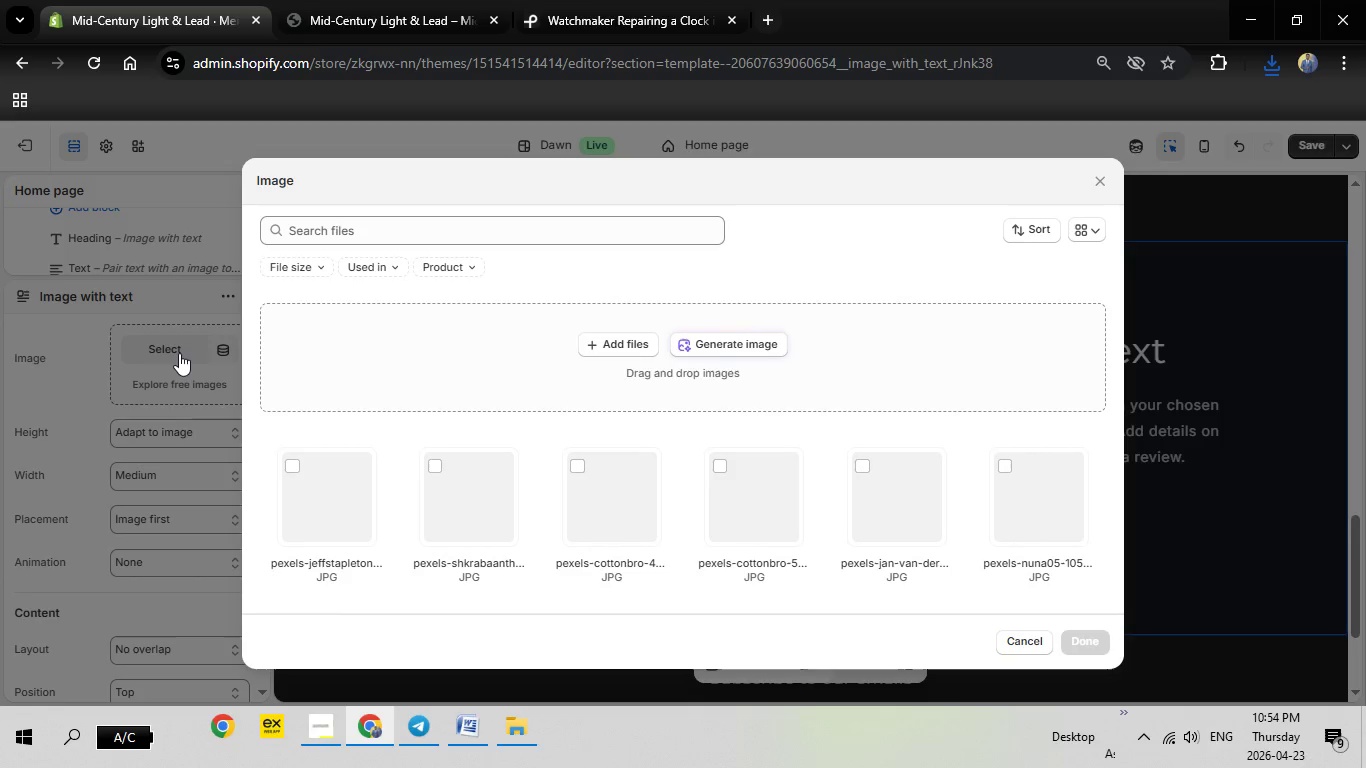 
wait(5.84)
 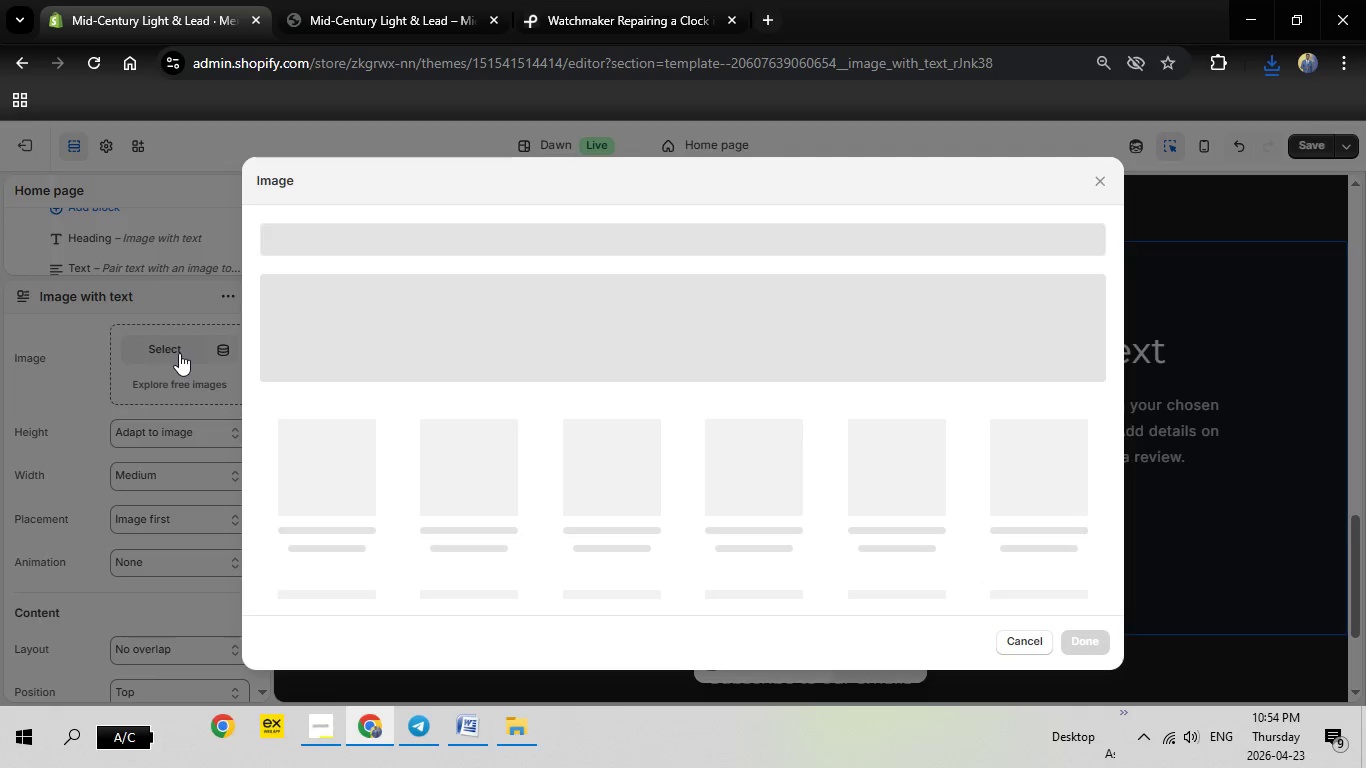 
left_click([624, 343])
 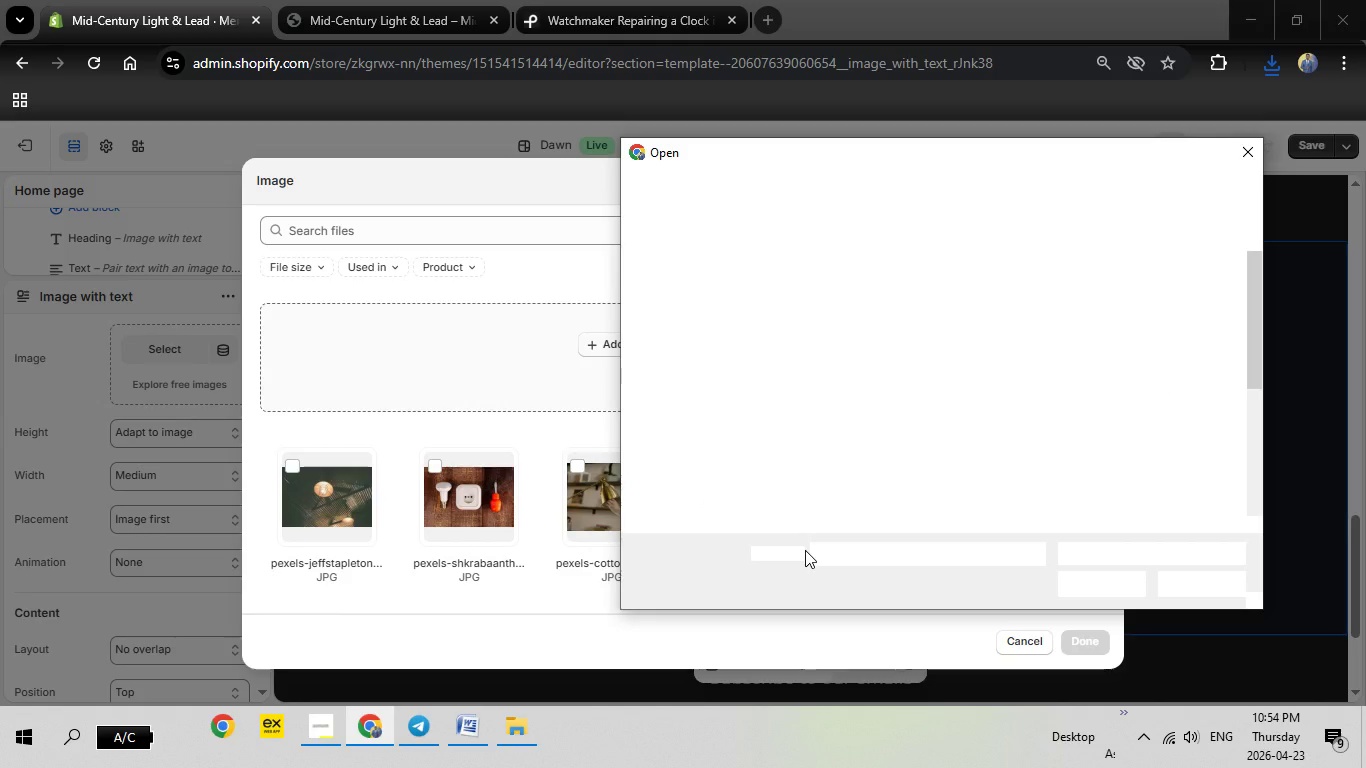 
scroll: coordinate [1039, 439], scroll_direction: down, amount: 5.0
 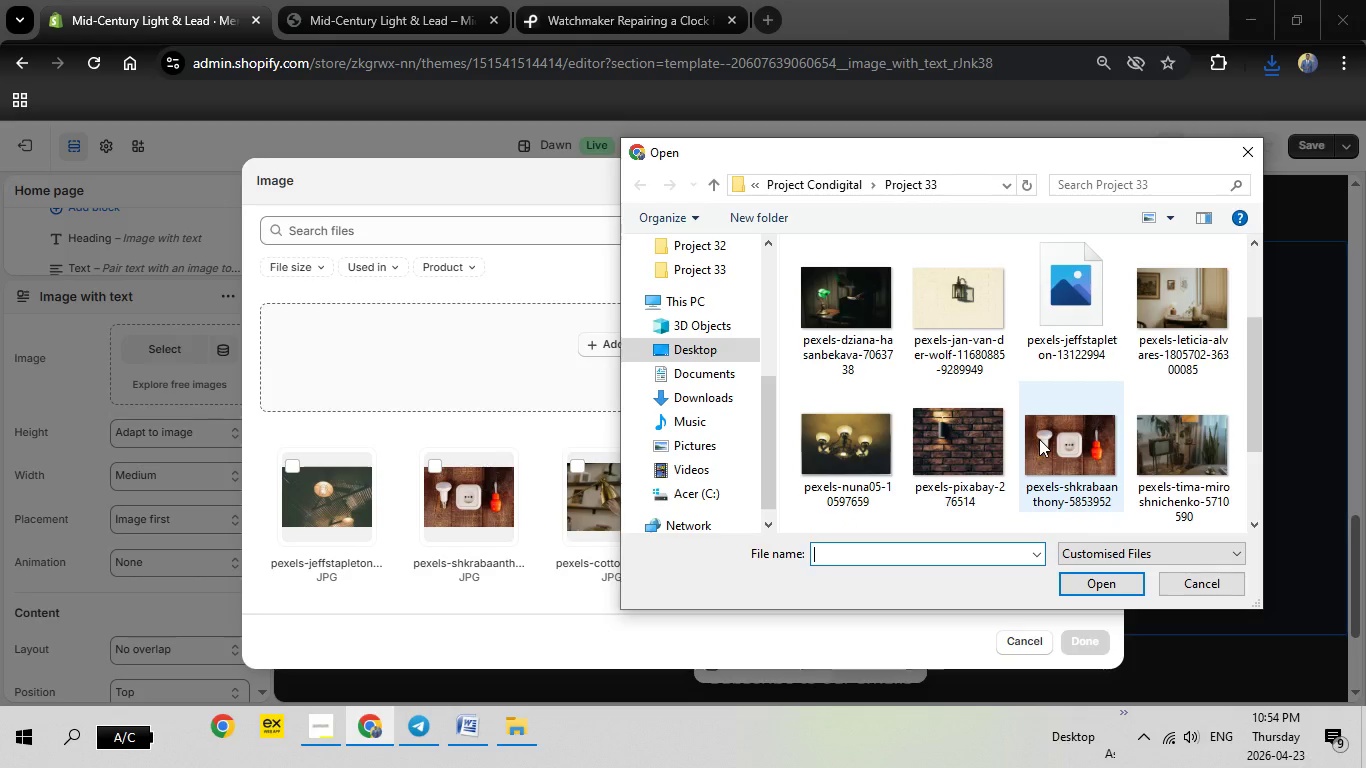 
scroll: coordinate [1039, 439], scroll_direction: up, amount: 1.0
 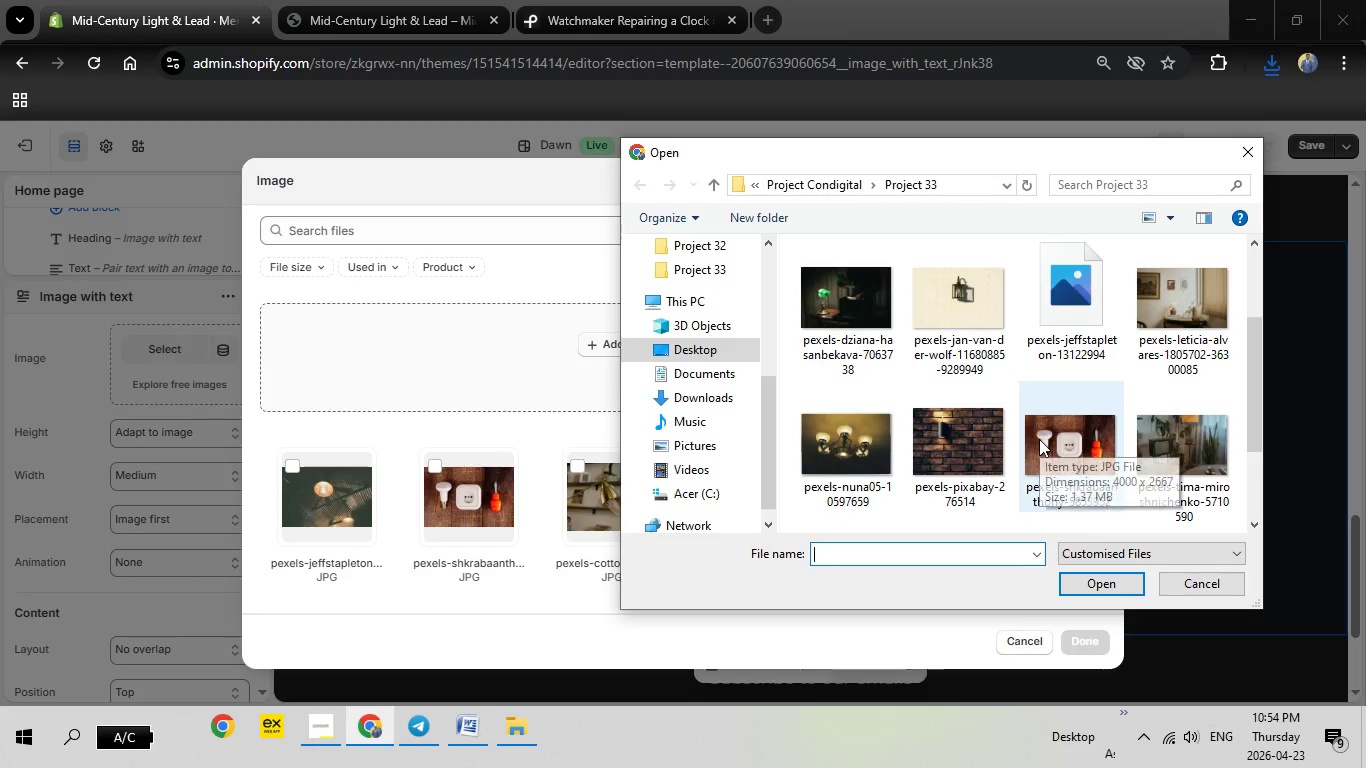 
scroll: coordinate [1041, 442], scroll_direction: down, amount: 2.0
 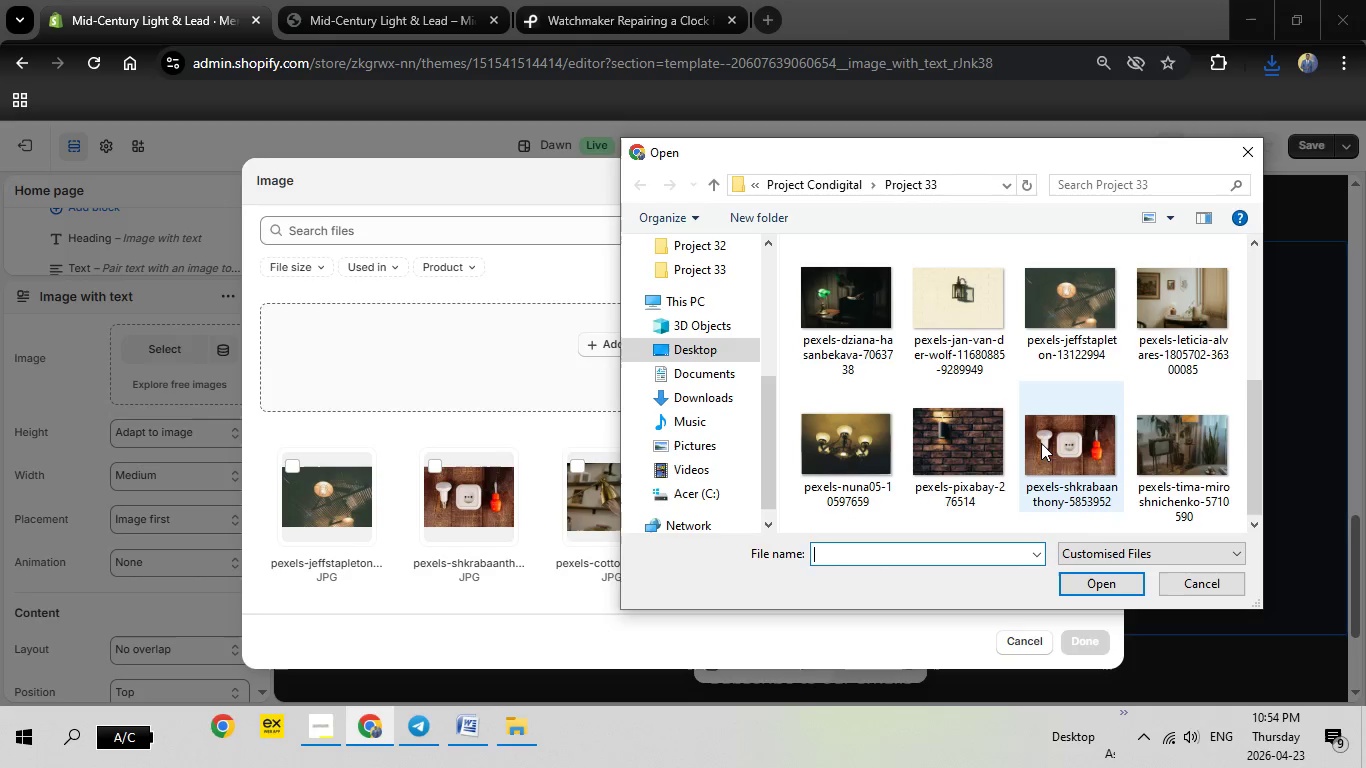 
scroll: coordinate [1041, 444], scroll_direction: none, amount: 0.0
 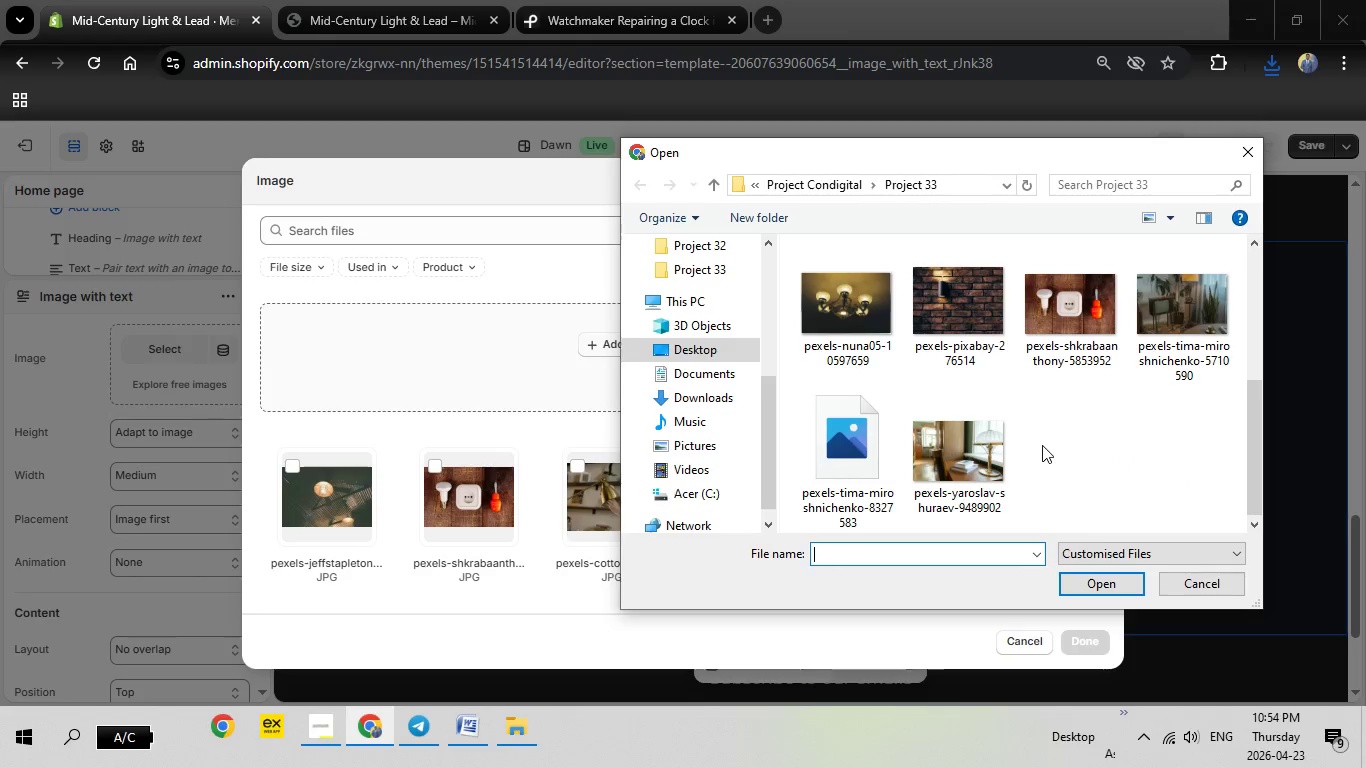 
scroll: coordinate [1042, 445], scroll_direction: down, amount: 1.0
 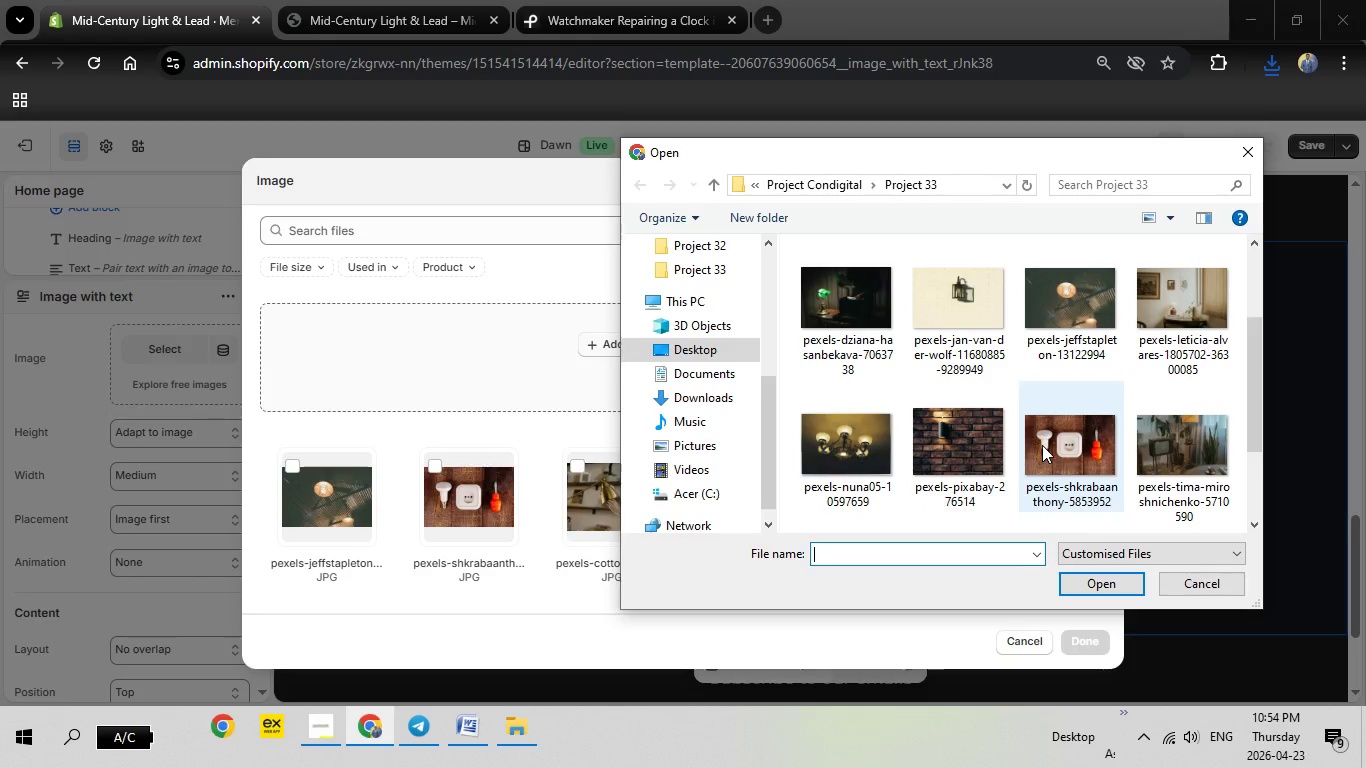 
scroll: coordinate [1042, 445], scroll_direction: up, amount: 1.0
 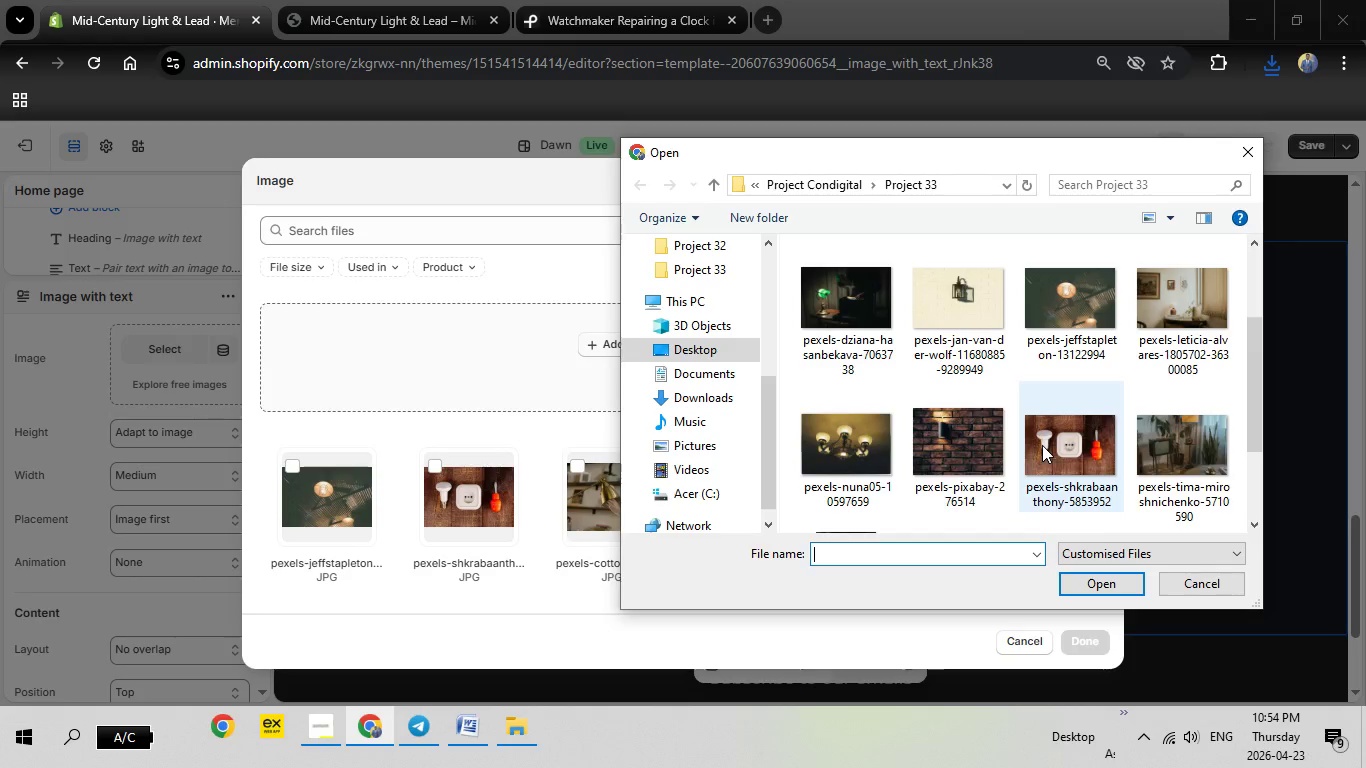 
scroll: coordinate [1042, 445], scroll_direction: down, amount: 2.0
 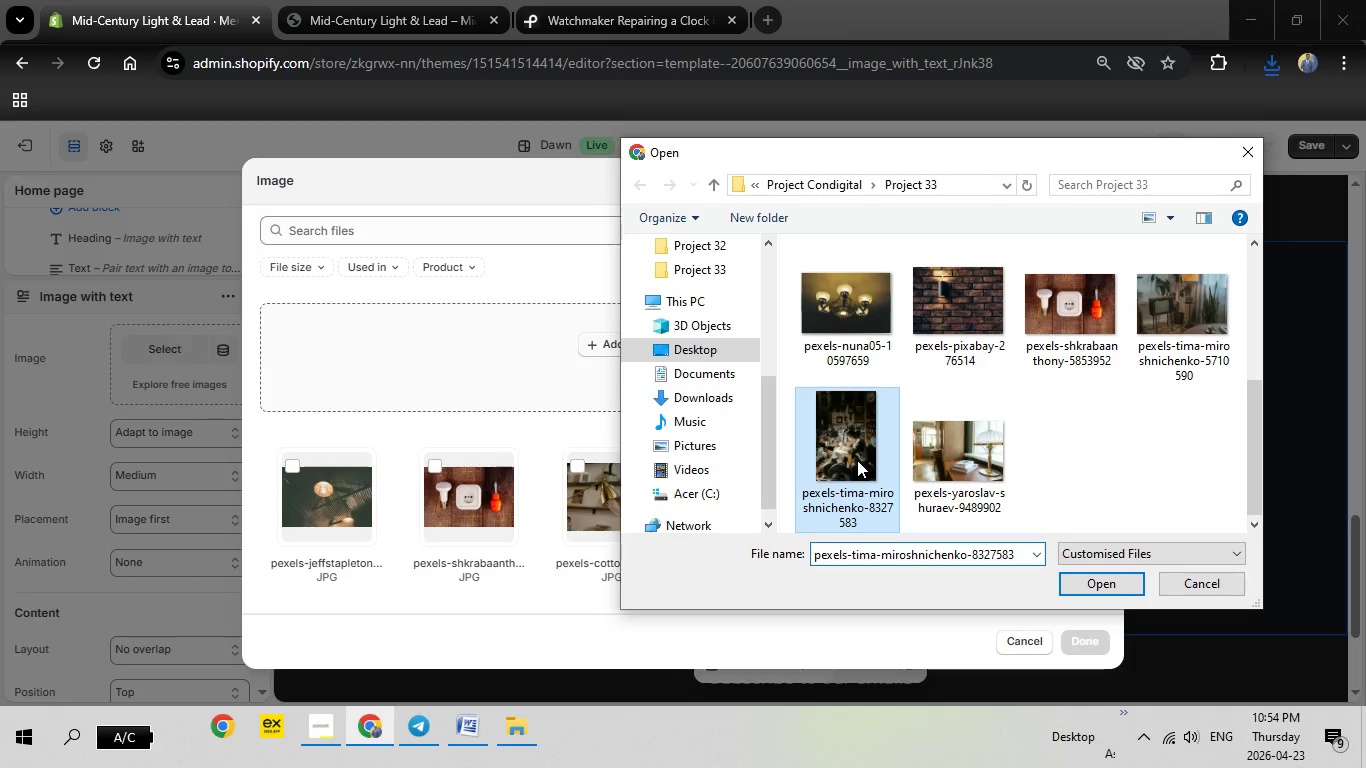 
double_click([857, 460])
 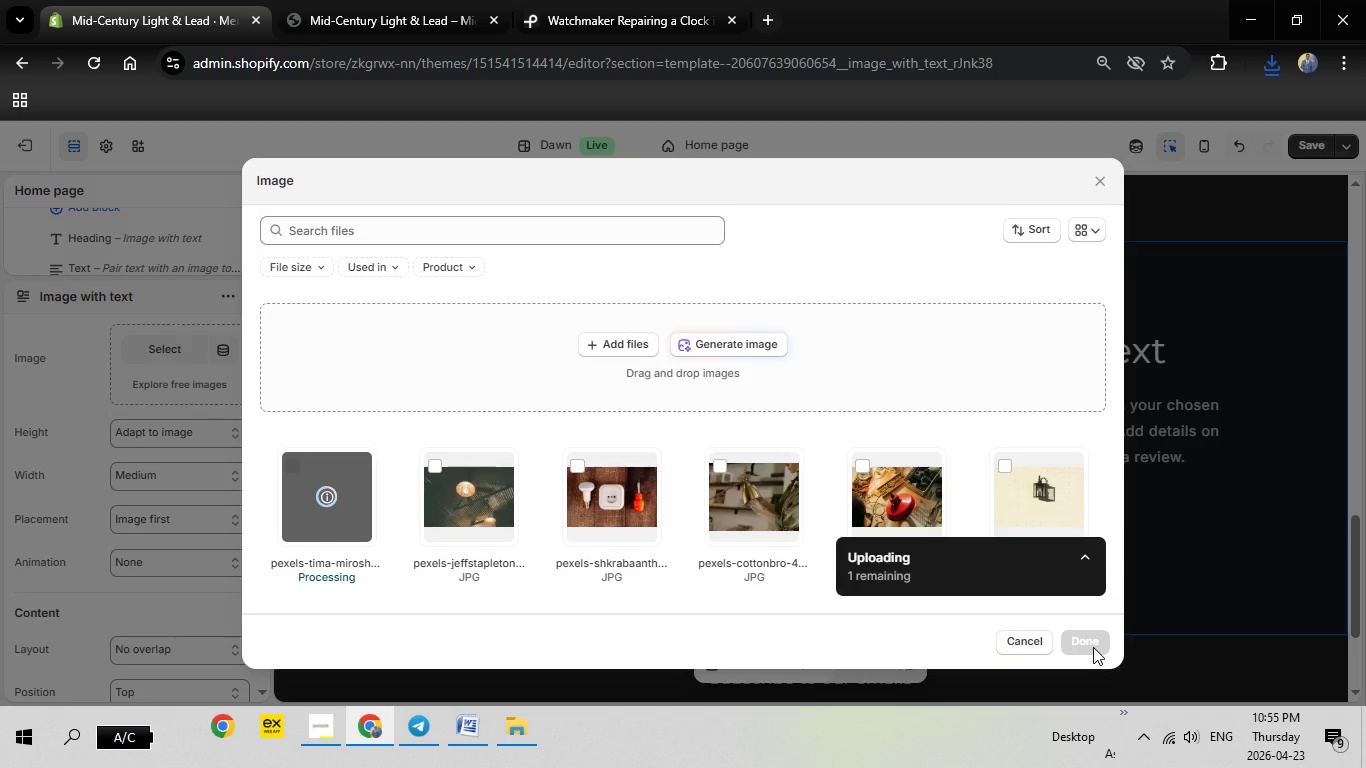 
wait(33.7)
 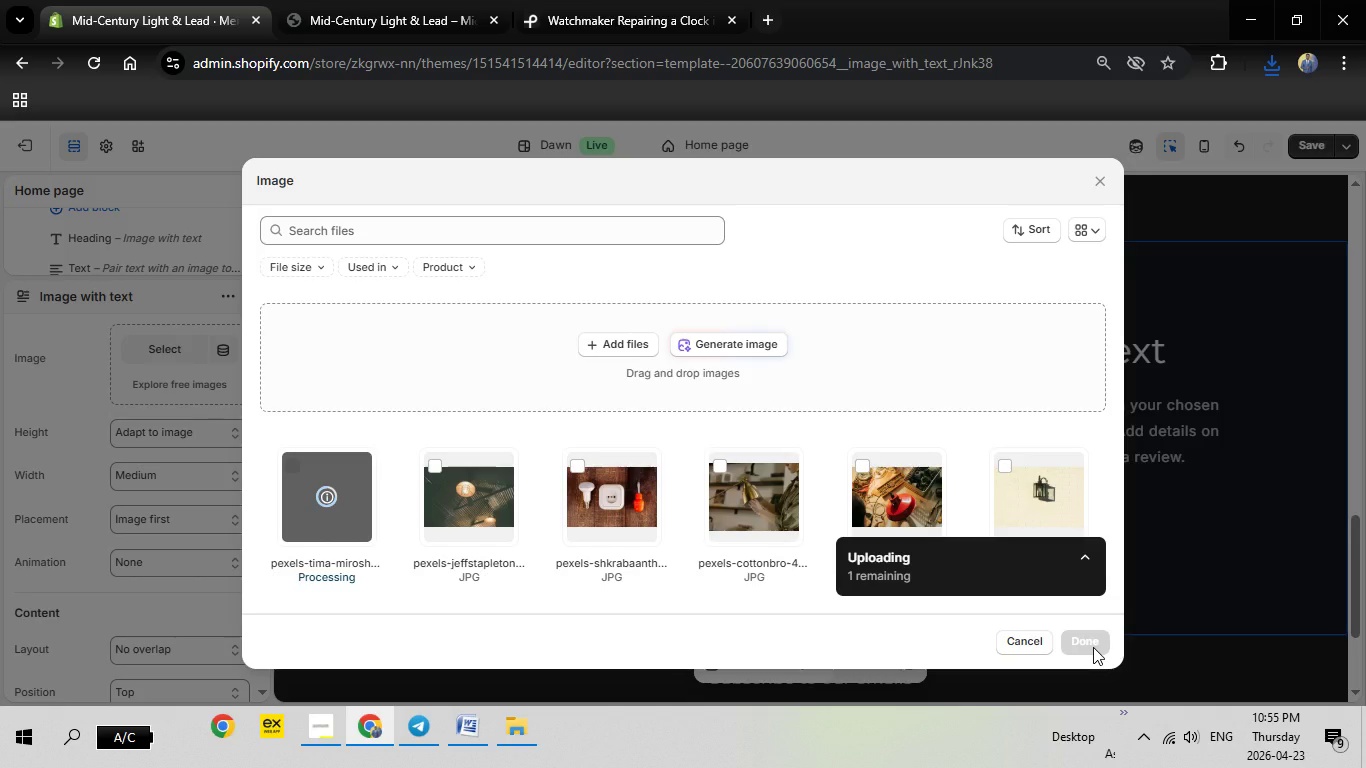 
left_click([1087, 644])
 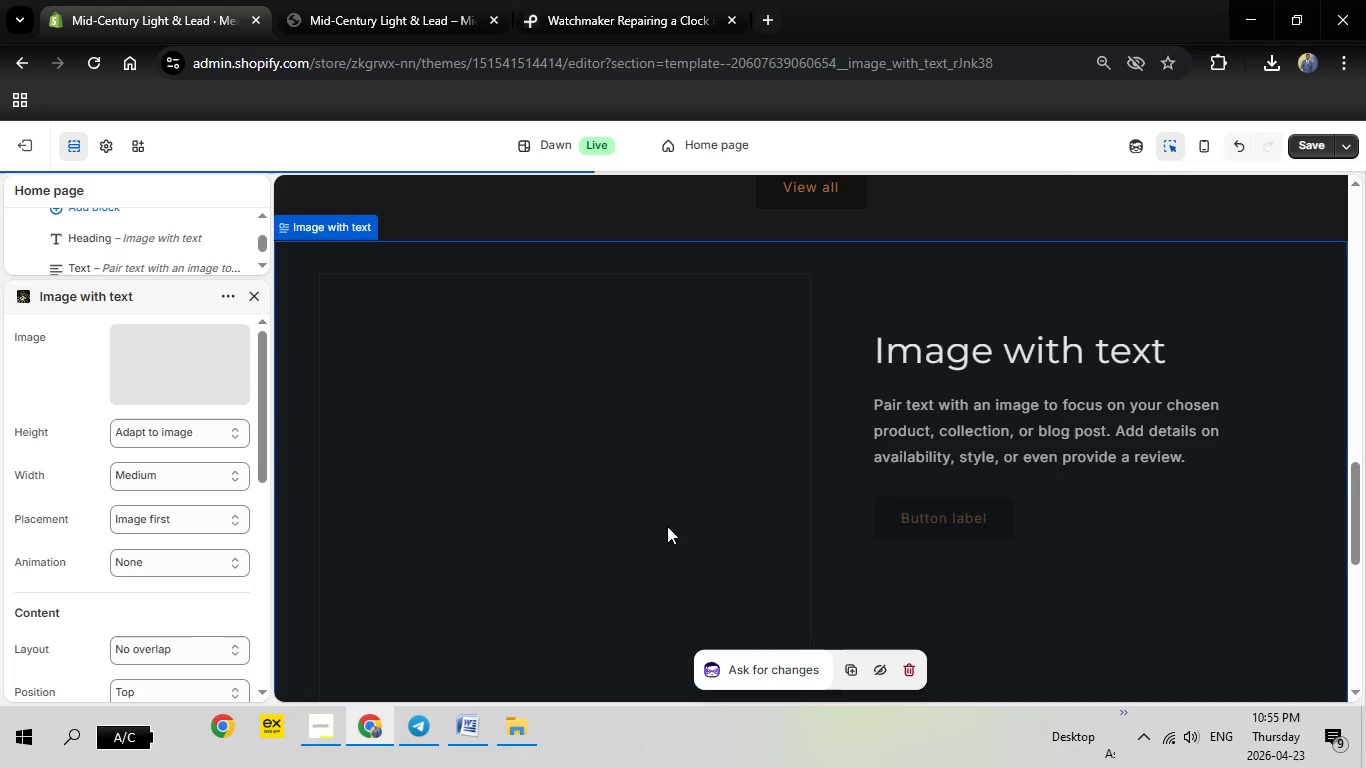 
wait(5.75)
 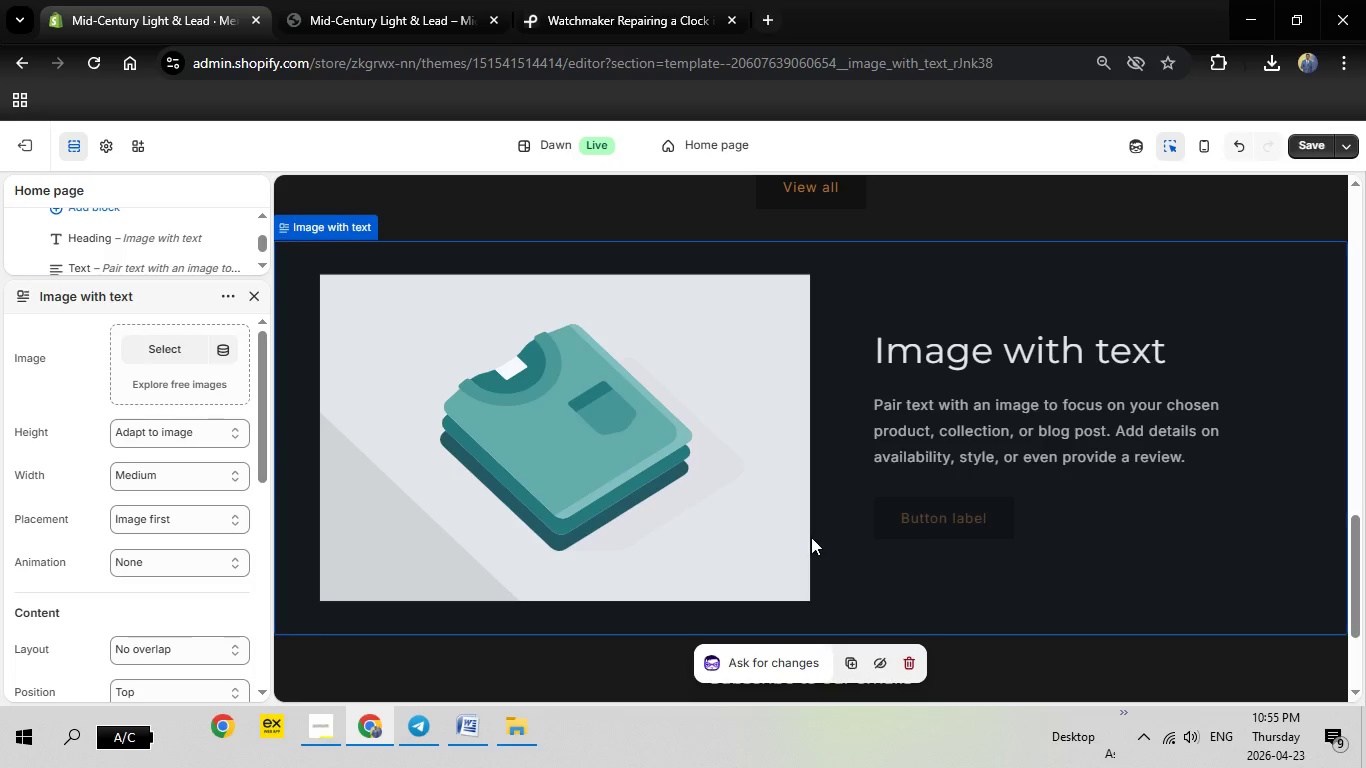 
scroll: coordinate [1008, 537], scroll_direction: down, amount: 5.0
 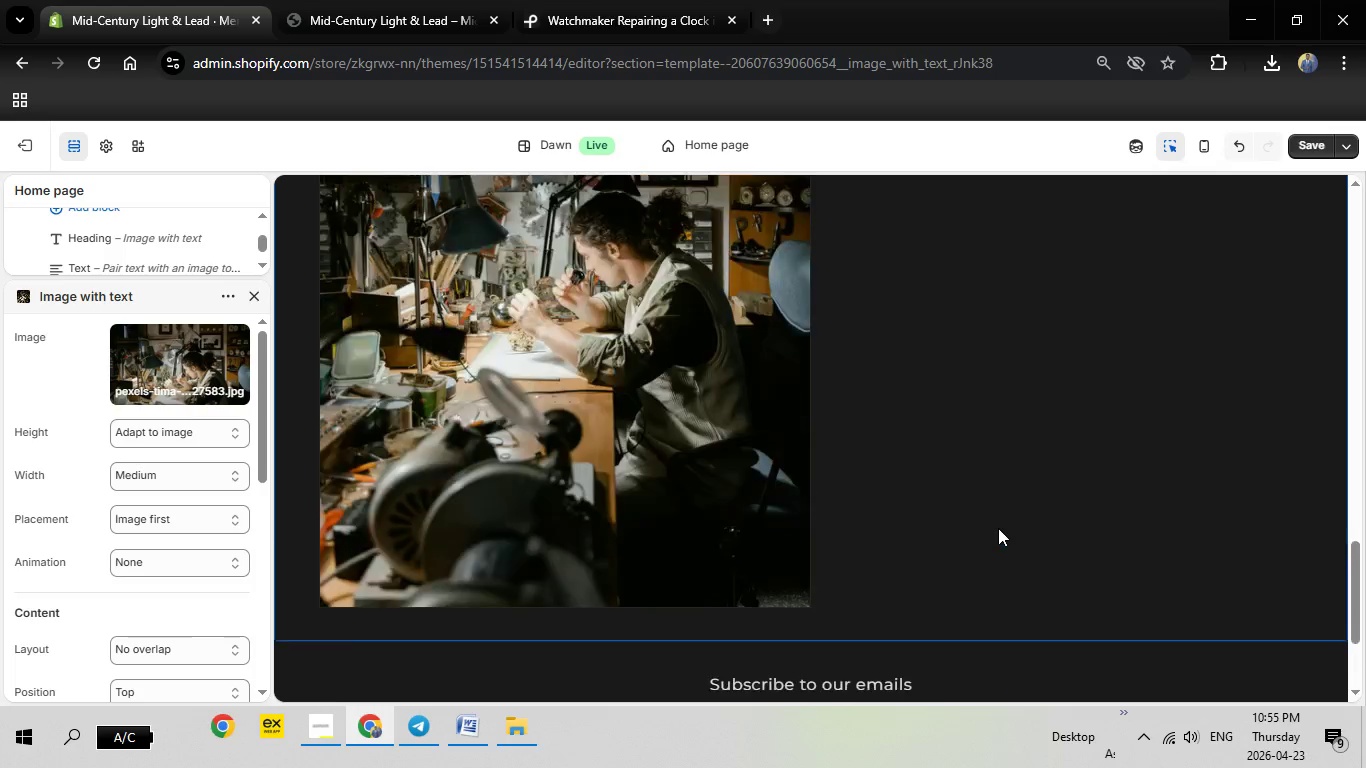 
scroll: coordinate [998, 528], scroll_direction: up, amount: 5.0
 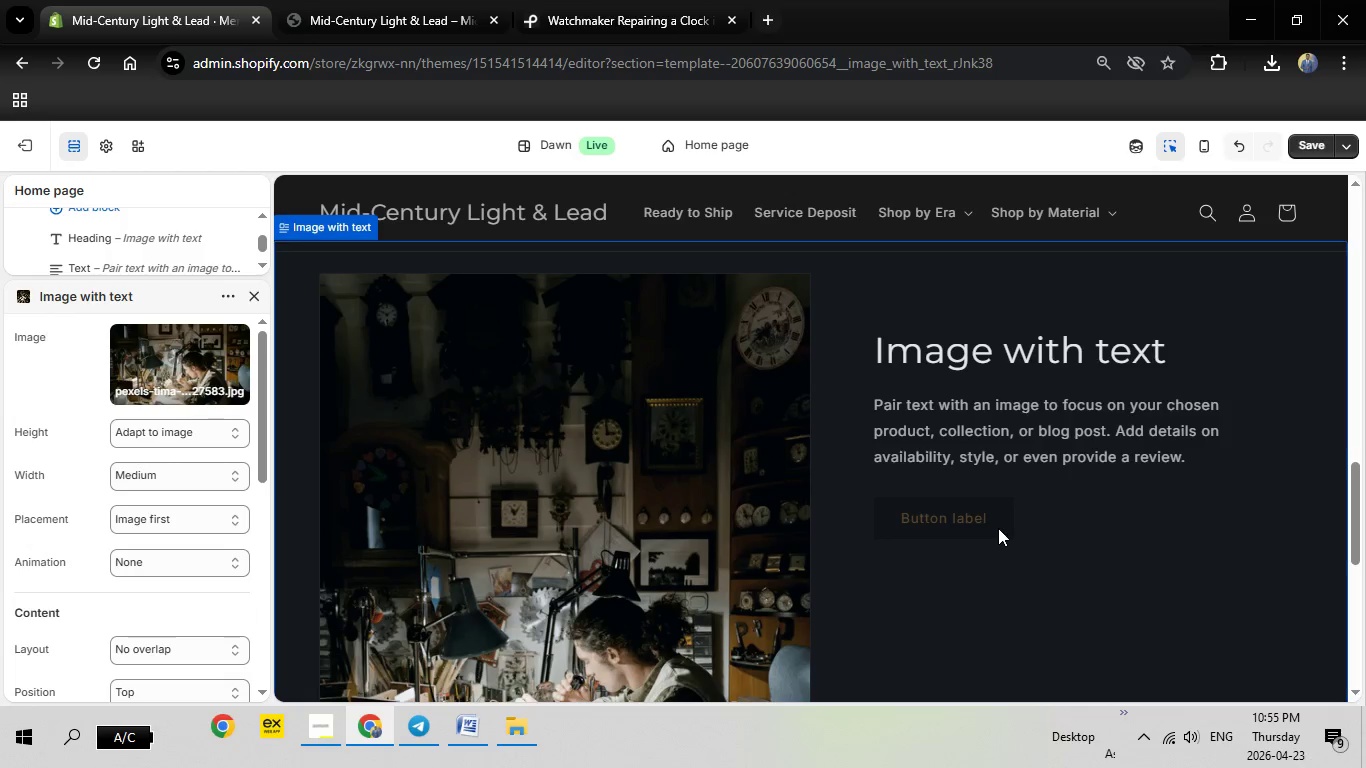 
scroll: coordinate [998, 528], scroll_direction: down, amount: 4.0
 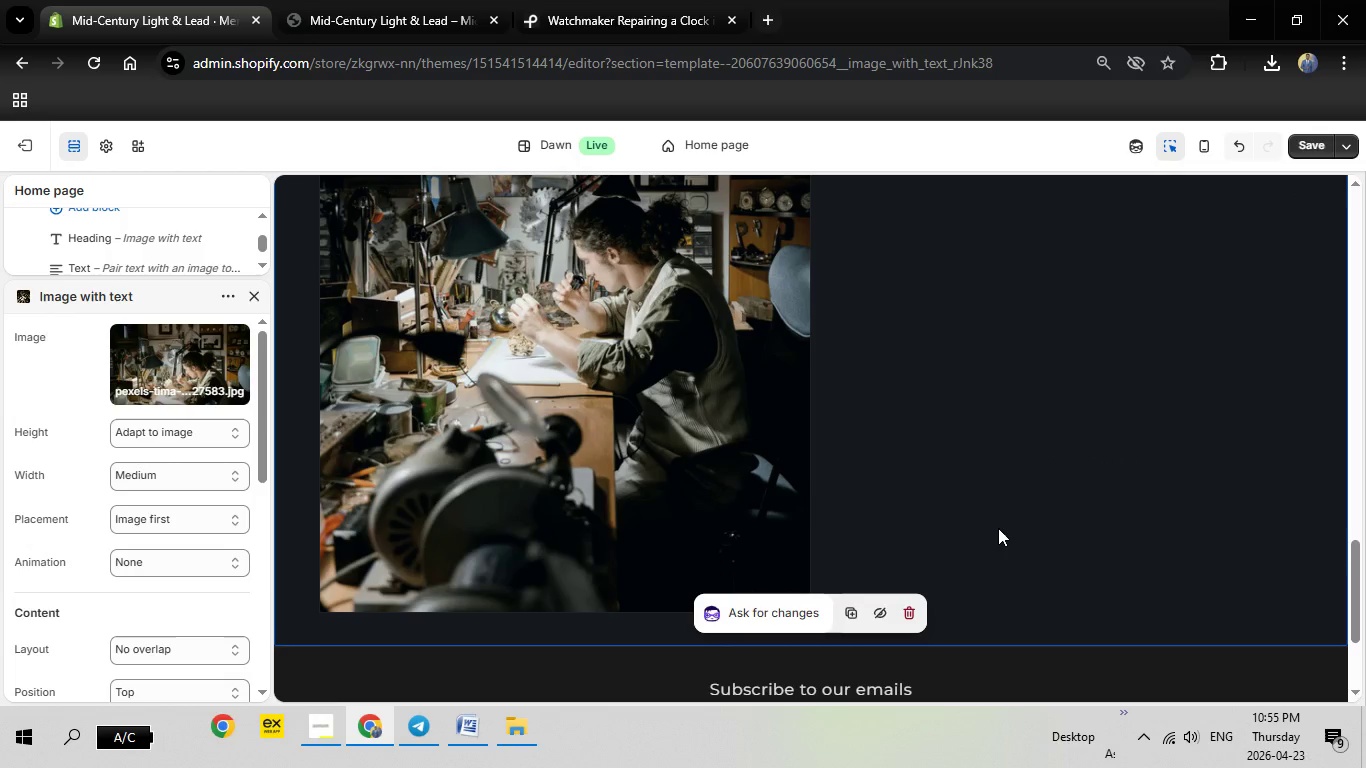 
scroll: coordinate [998, 528], scroll_direction: up, amount: 2.0
 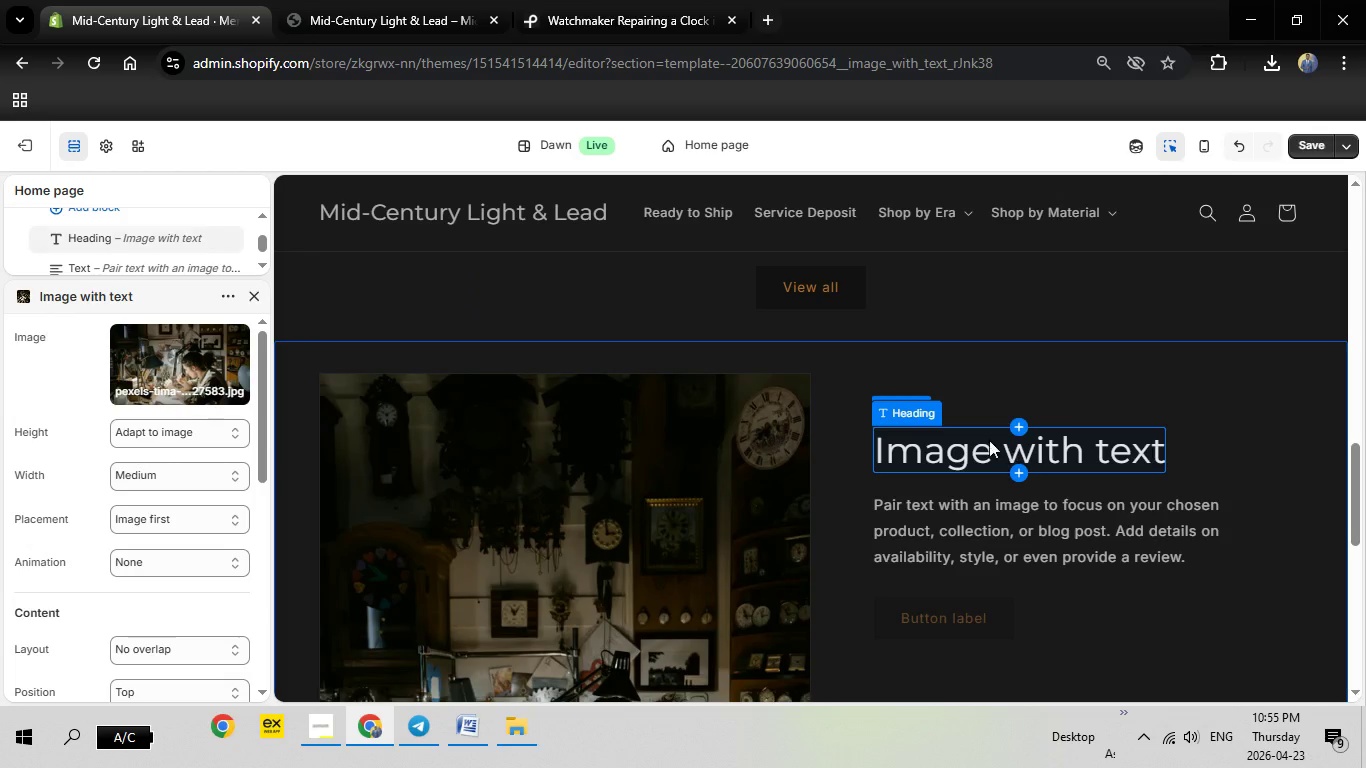 
left_click([983, 444])
 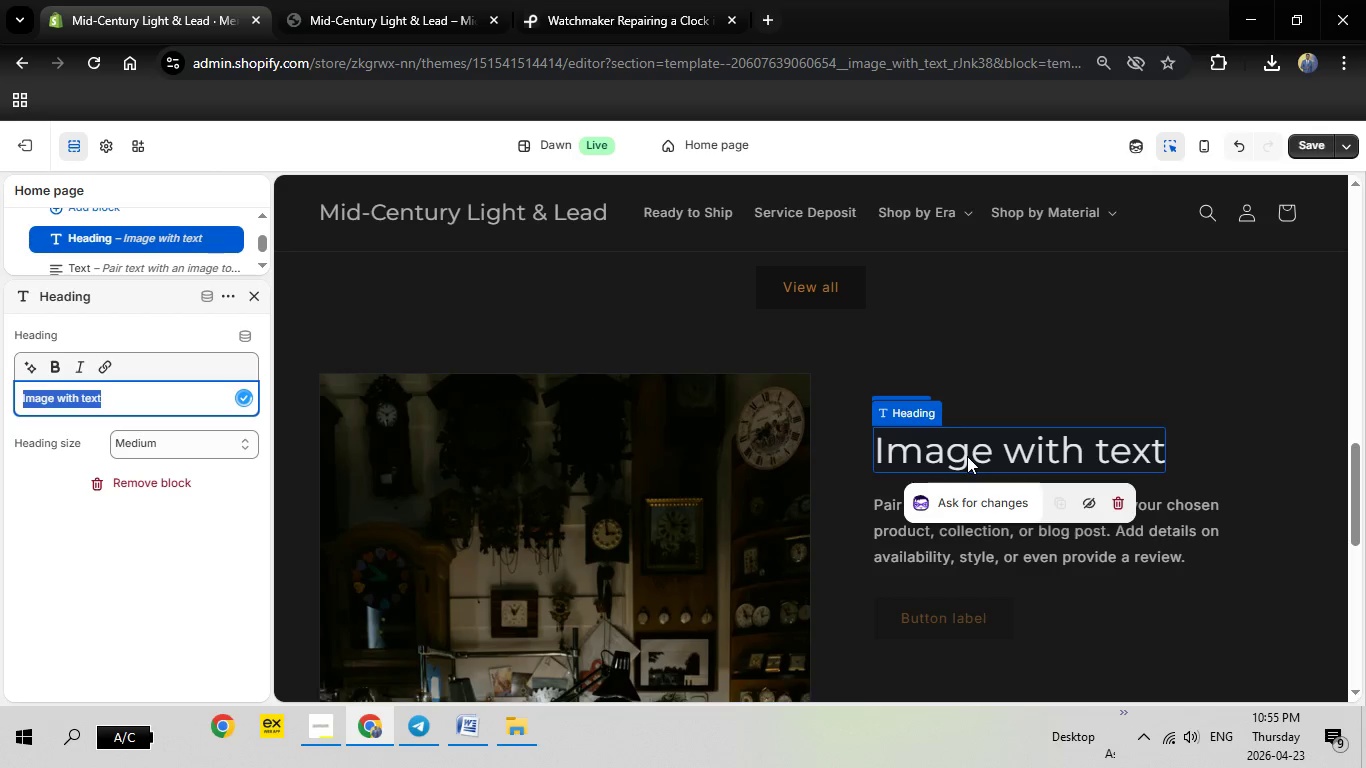 
wait(6.8)
 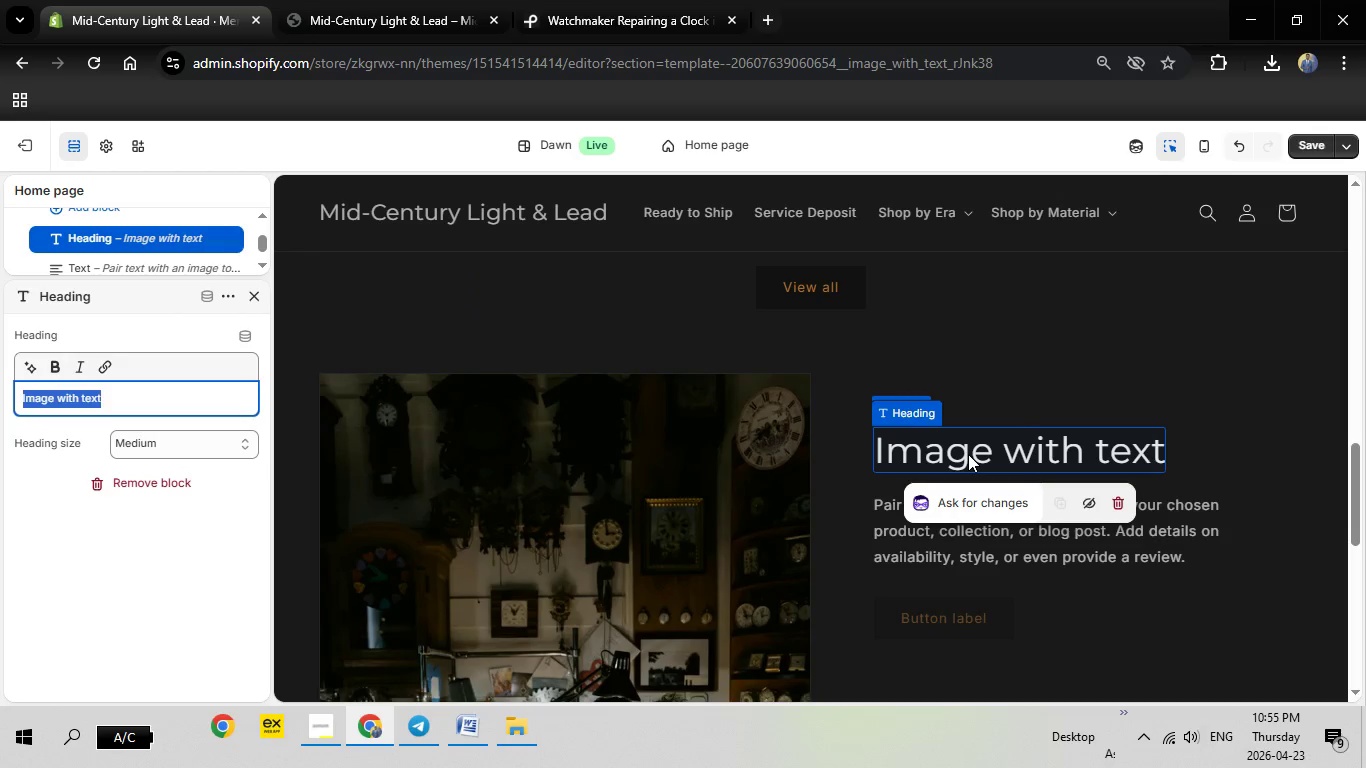 
type(Breathe New Life Into Your Vintage Lamps)
 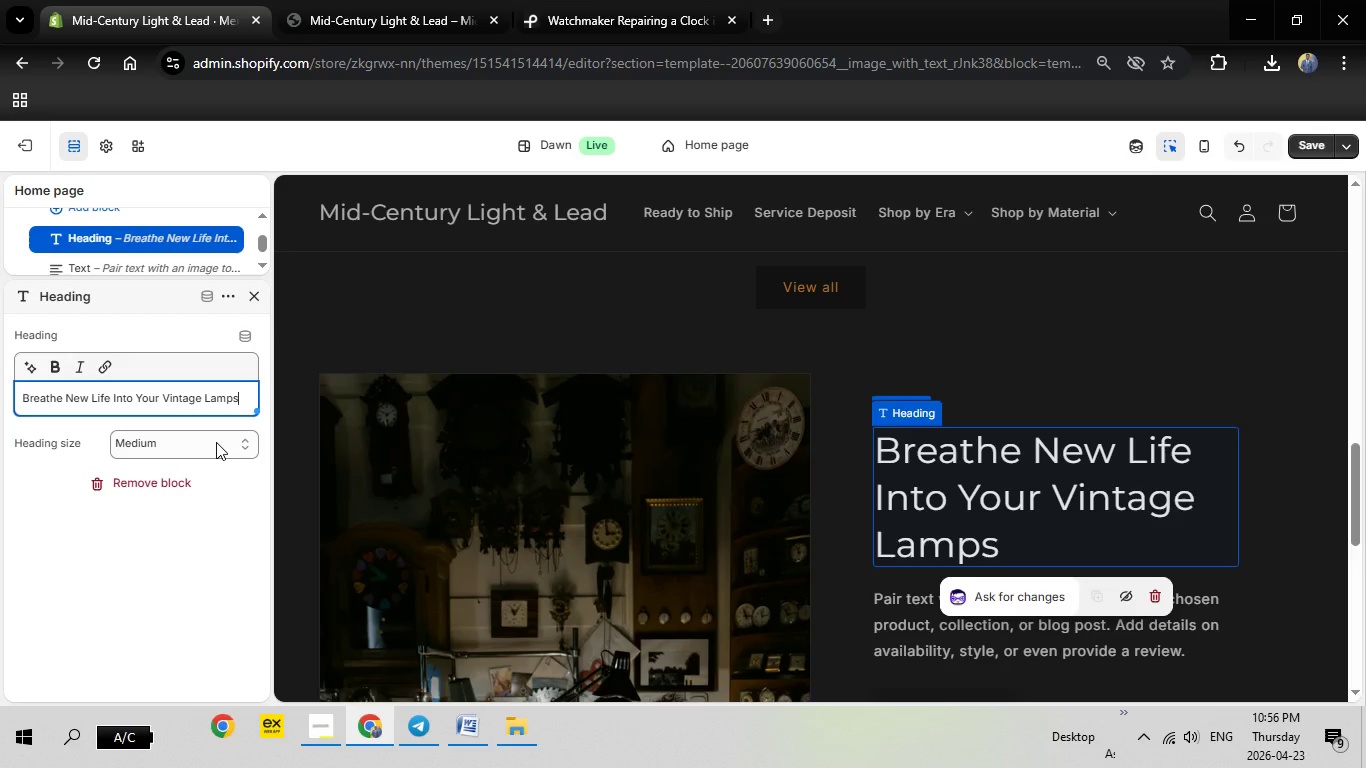 
left_click([216, 442])
 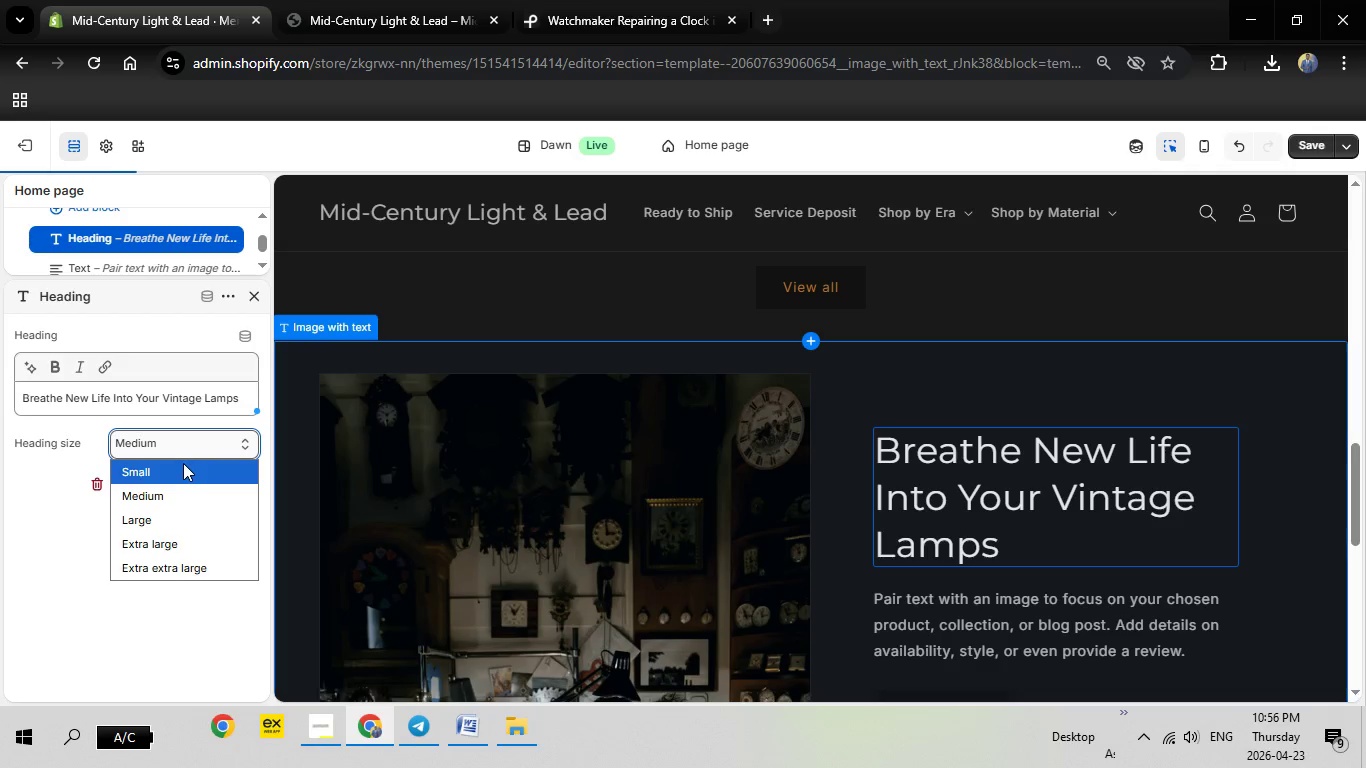 
left_click([182, 463])
 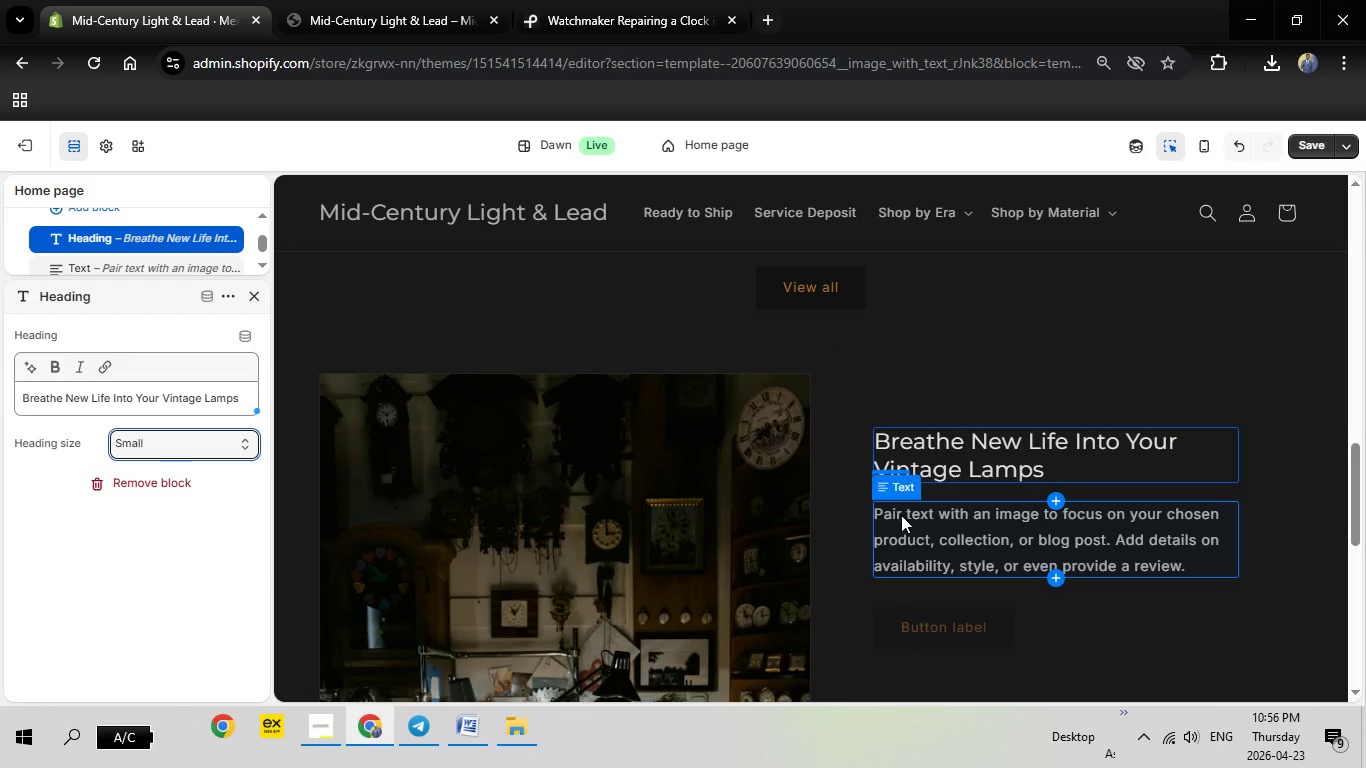 
left_click([901, 515])
 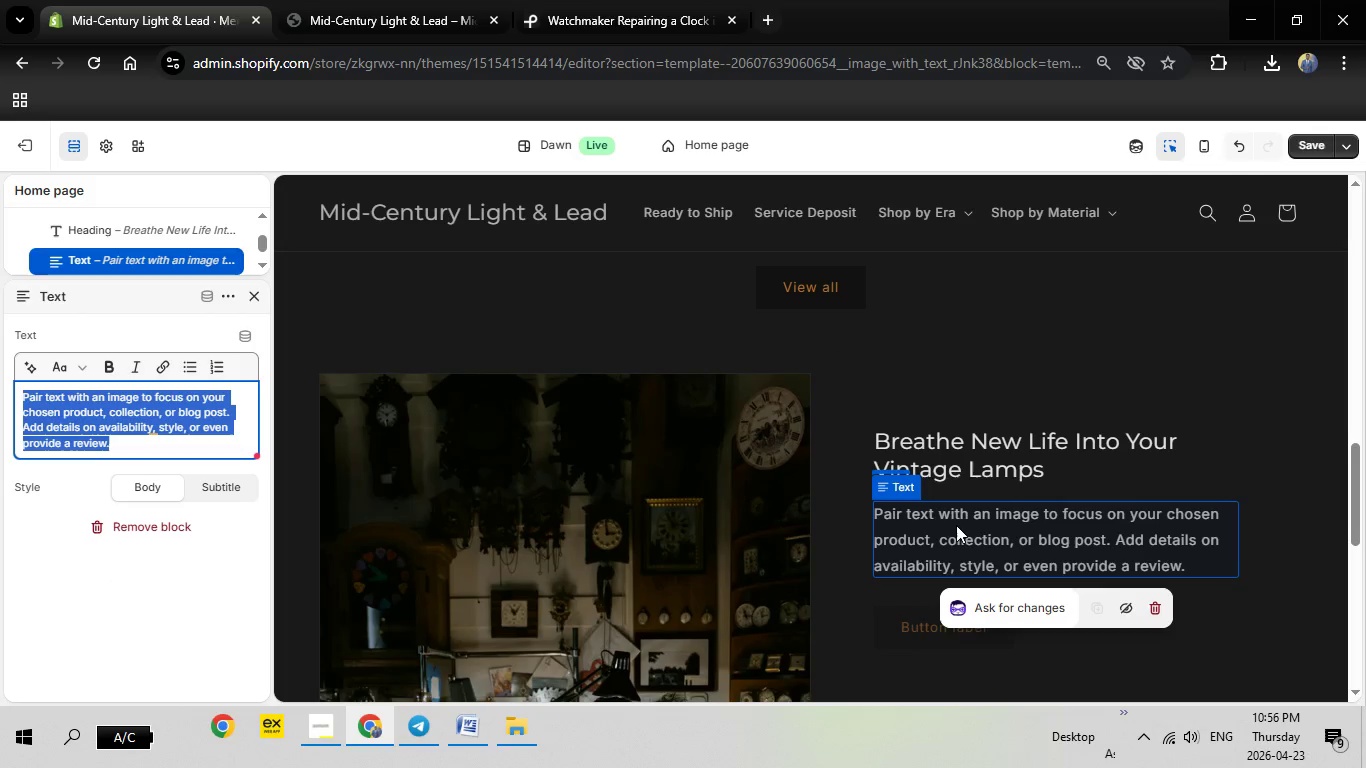 
key(Backspace)
type(UL-certified rewiring,polishing,socket conversion and custom mounting.)
 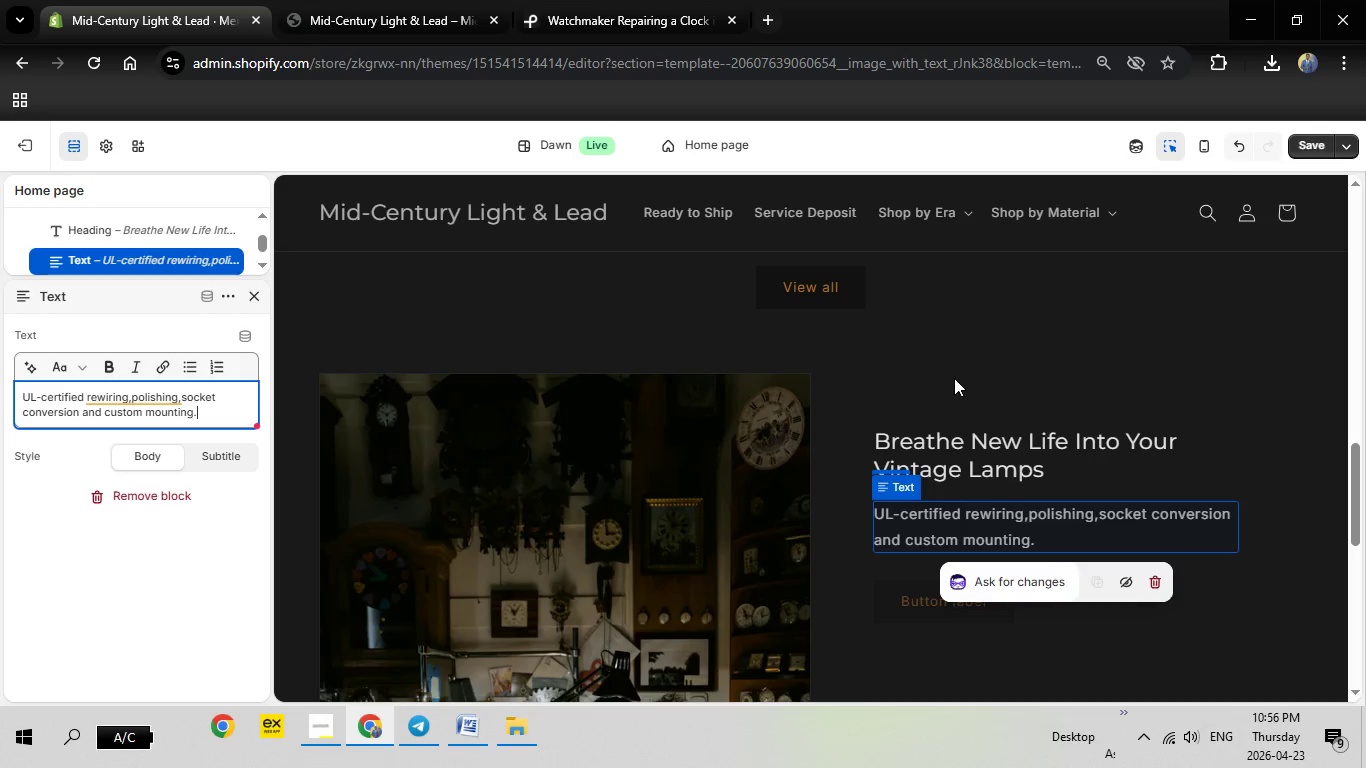 
scroll: coordinate [958, 376], scroll_direction: down, amount: 4.0
 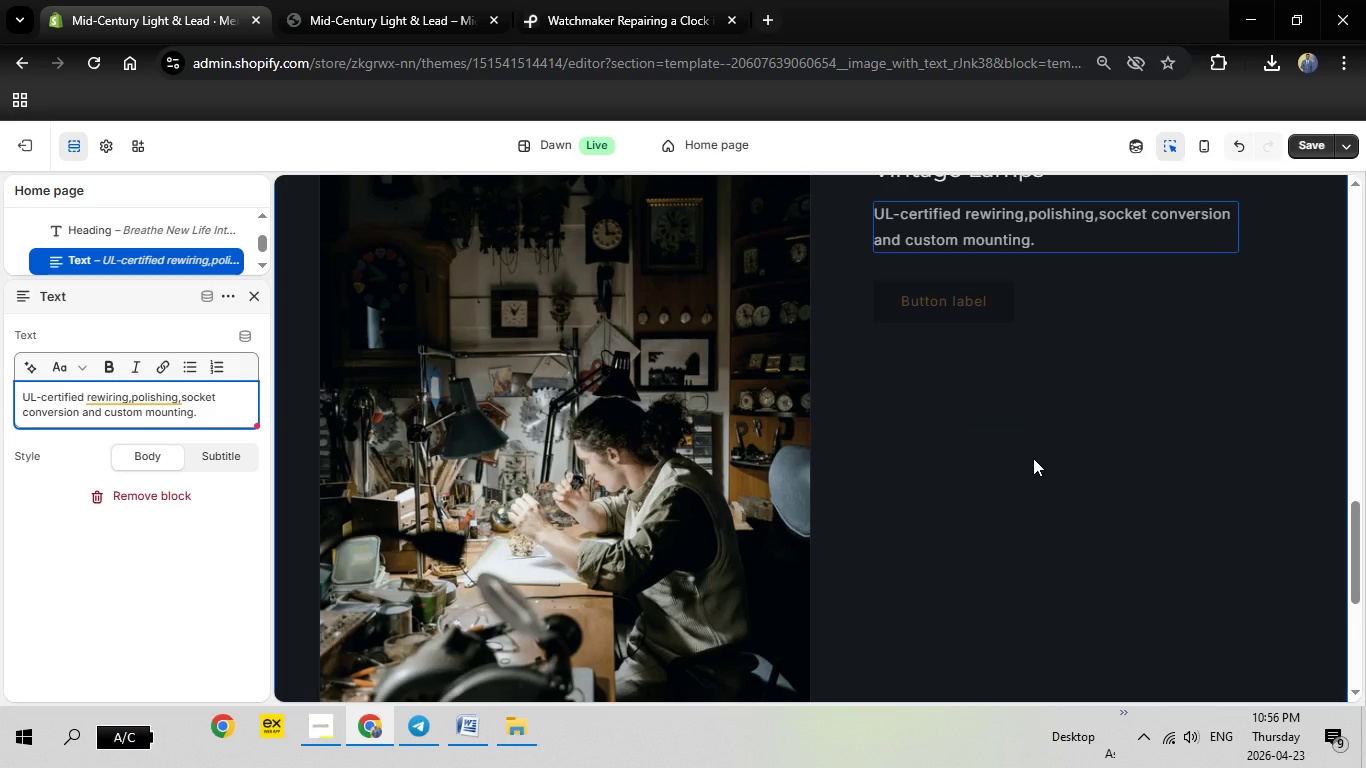 
scroll: coordinate [1033, 458], scroll_direction: up, amount: 3.0
 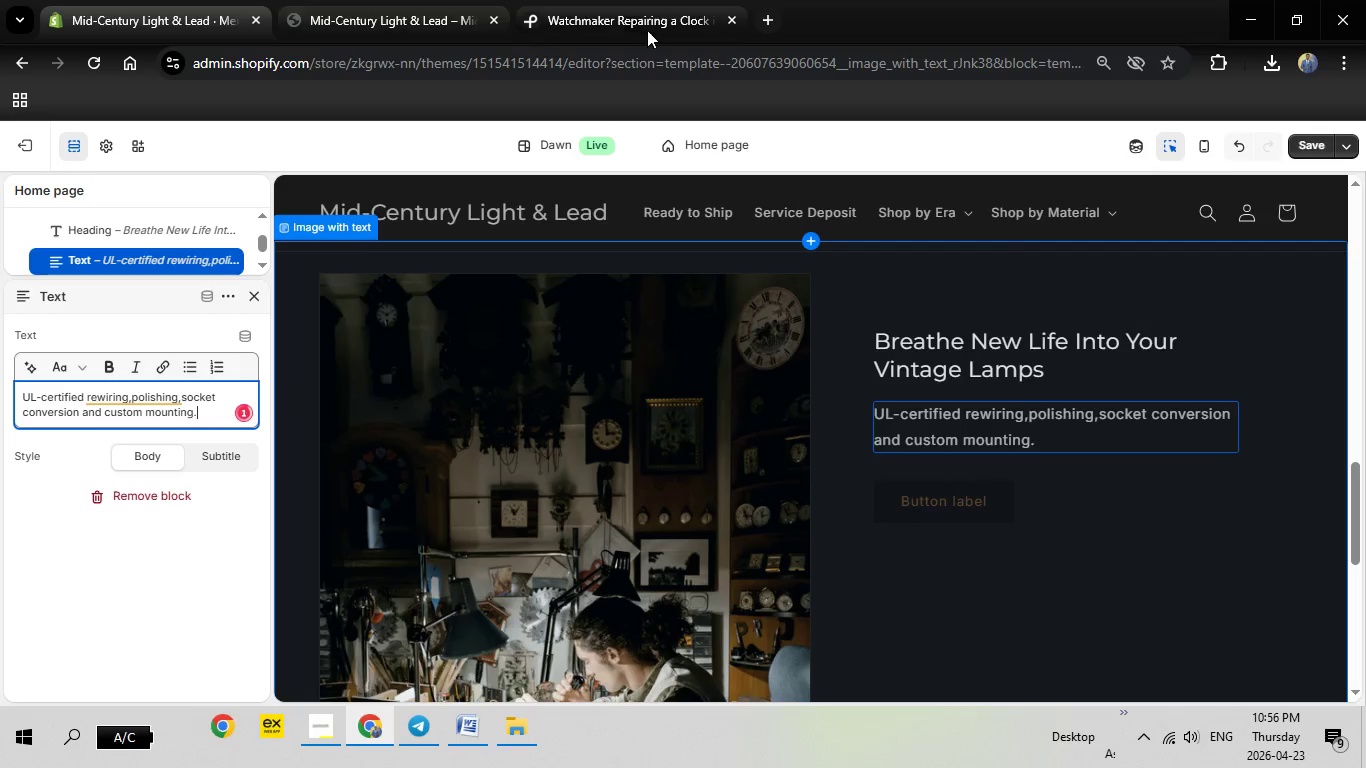 
left_click([609, 6])
 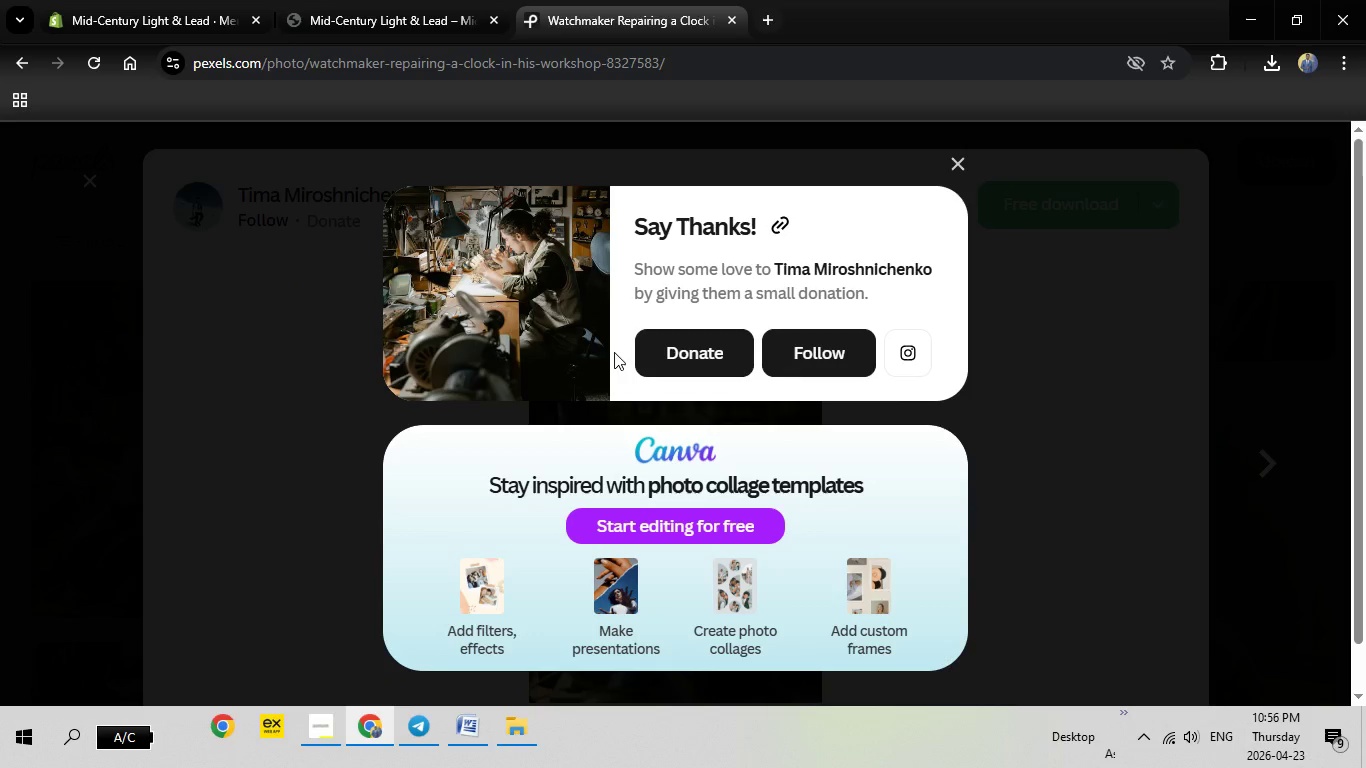 
key(Escape)
 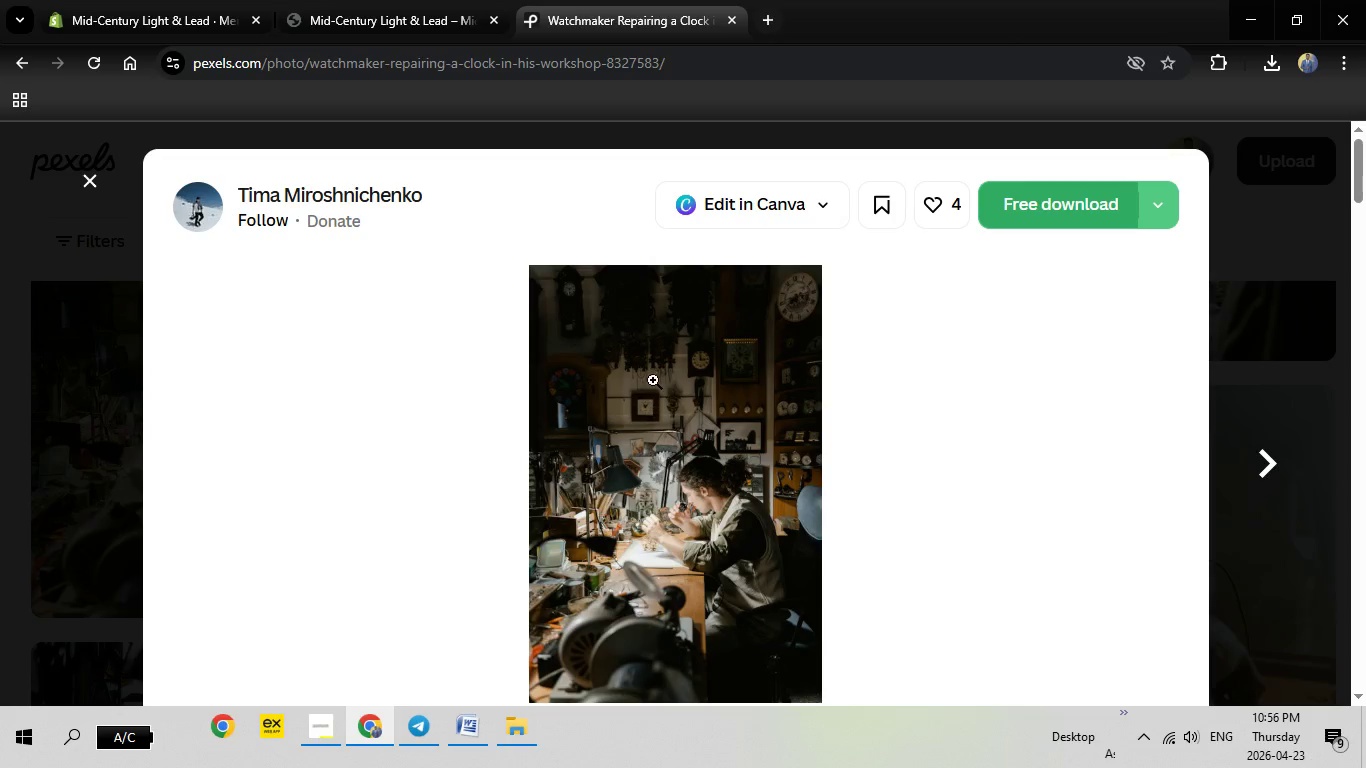 
key(Escape)
 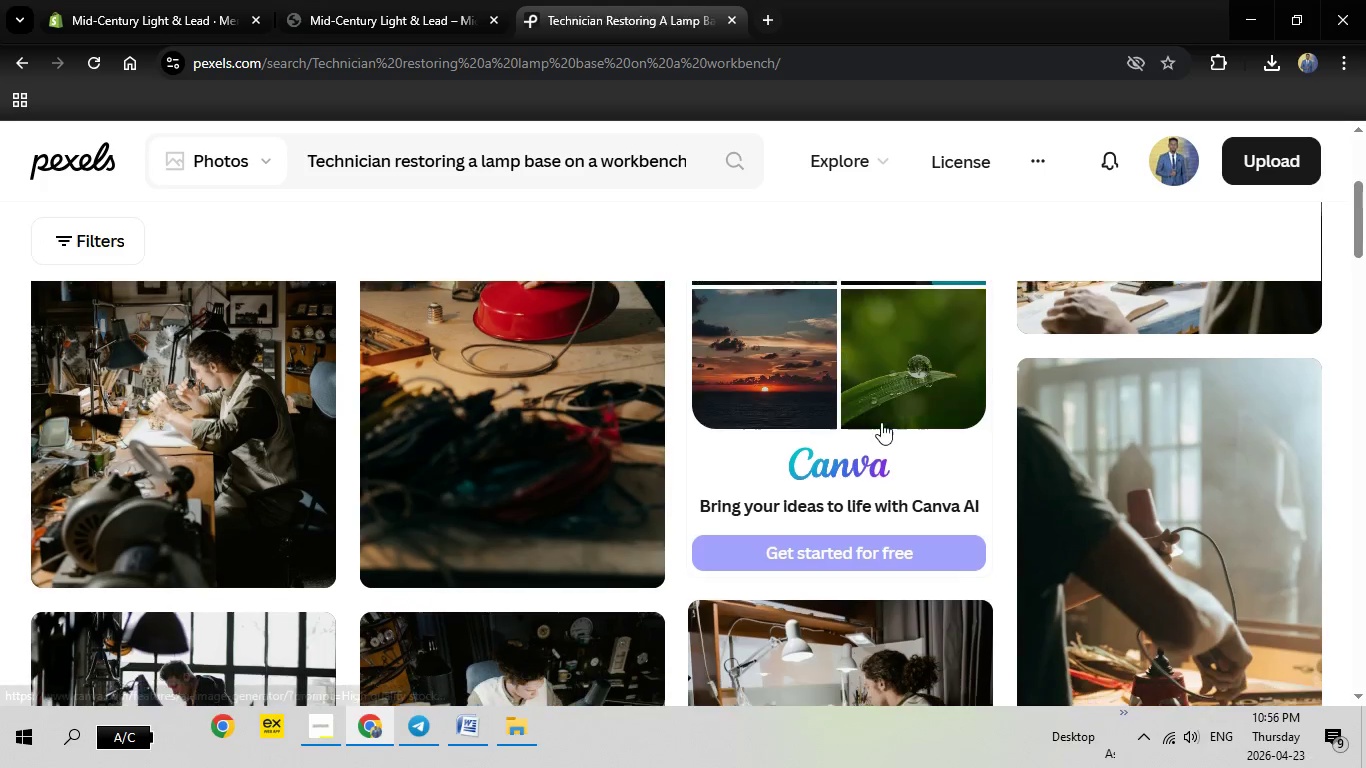 
scroll: coordinate [881, 422], scroll_direction: down, amount: 2.0
 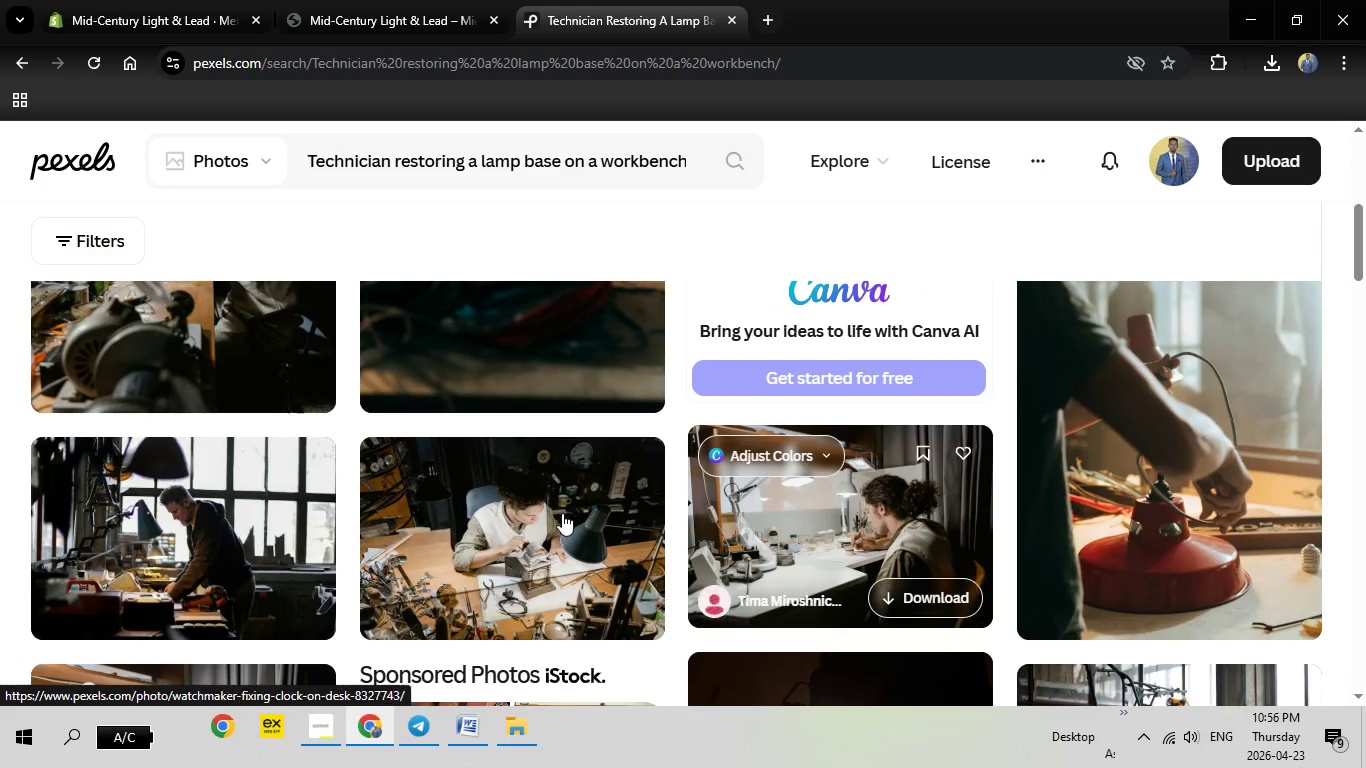 
left_click([562, 513])
 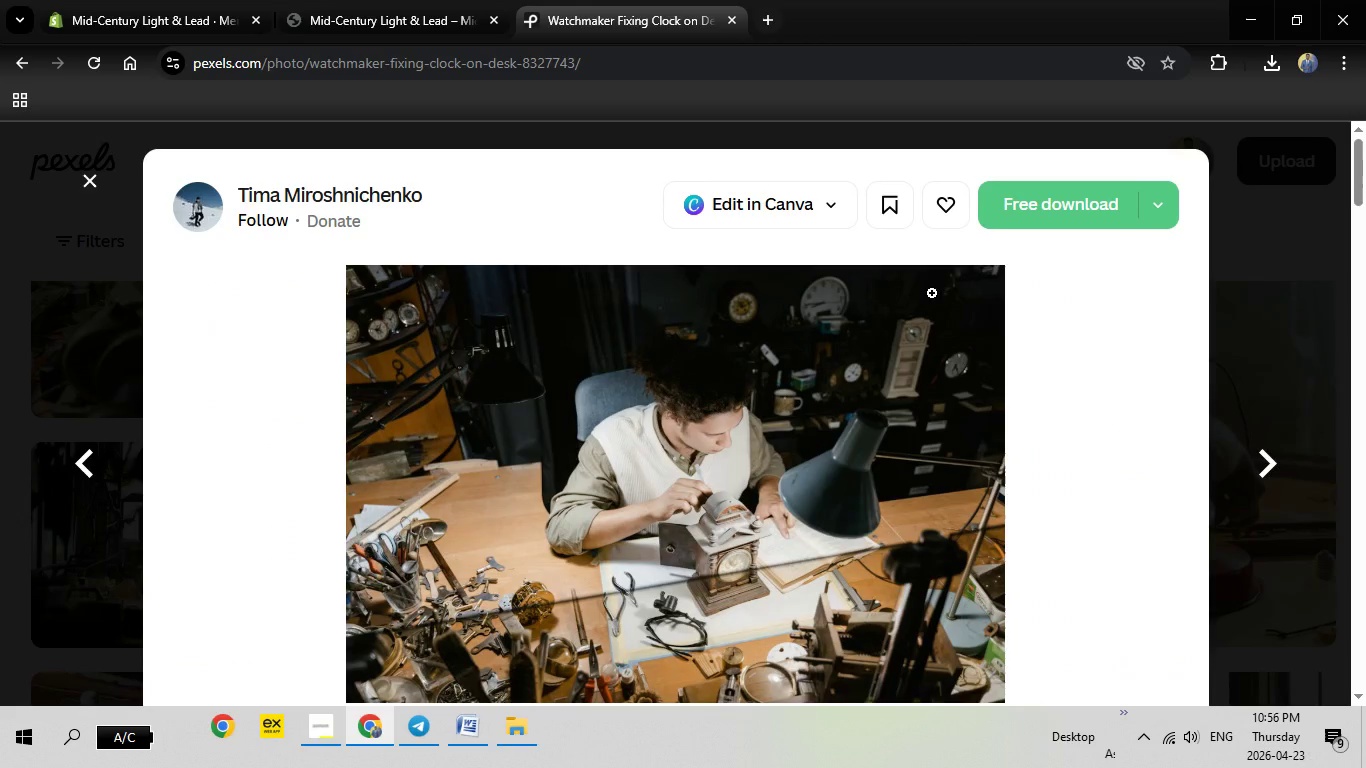 
left_click([1049, 211])
 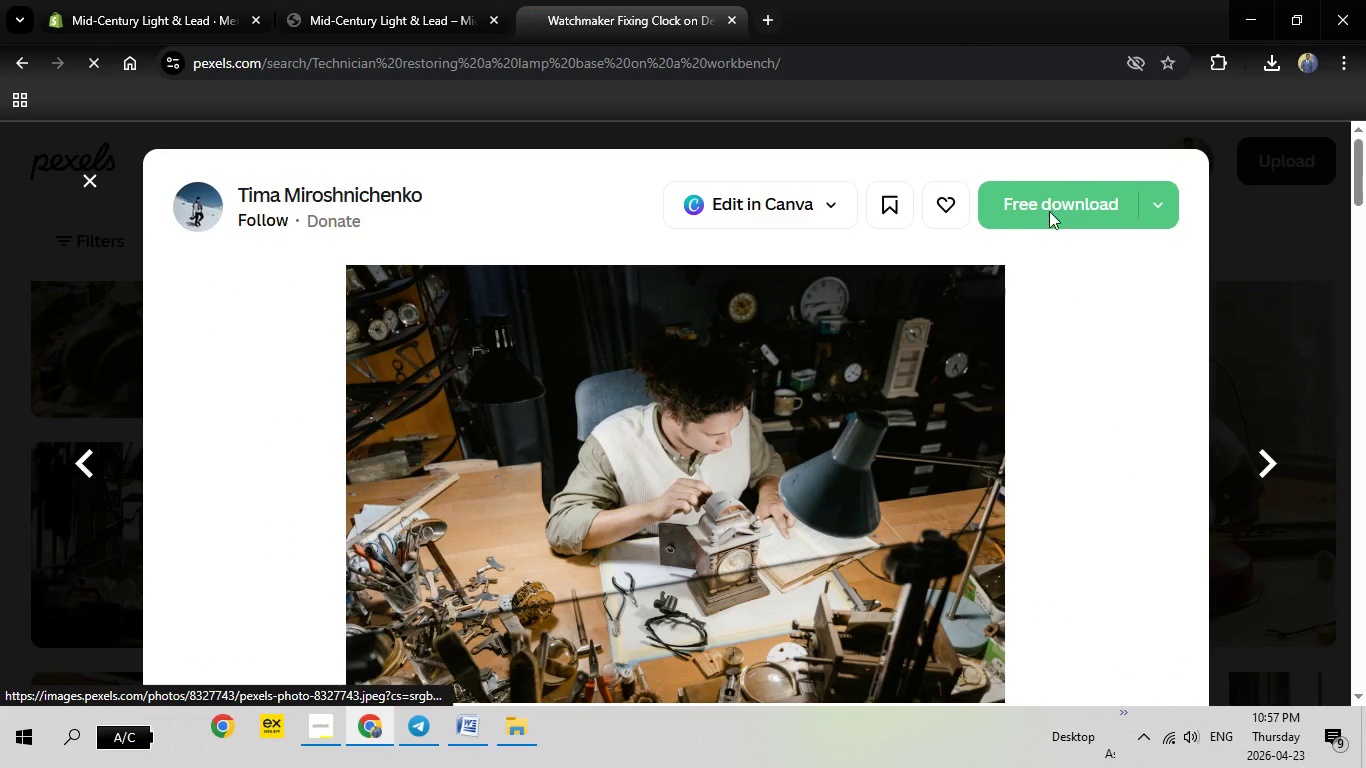 
left_click([1049, 211])
 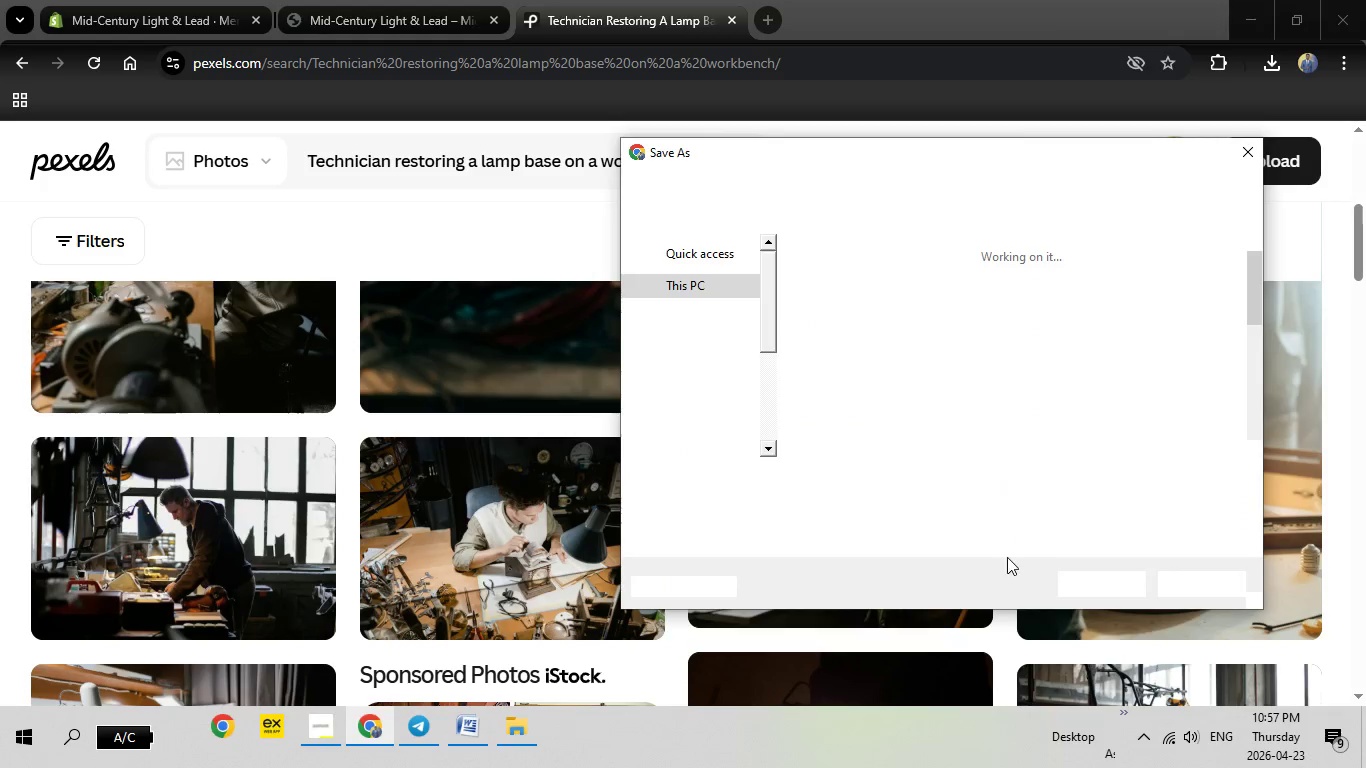 
wait(5.64)
 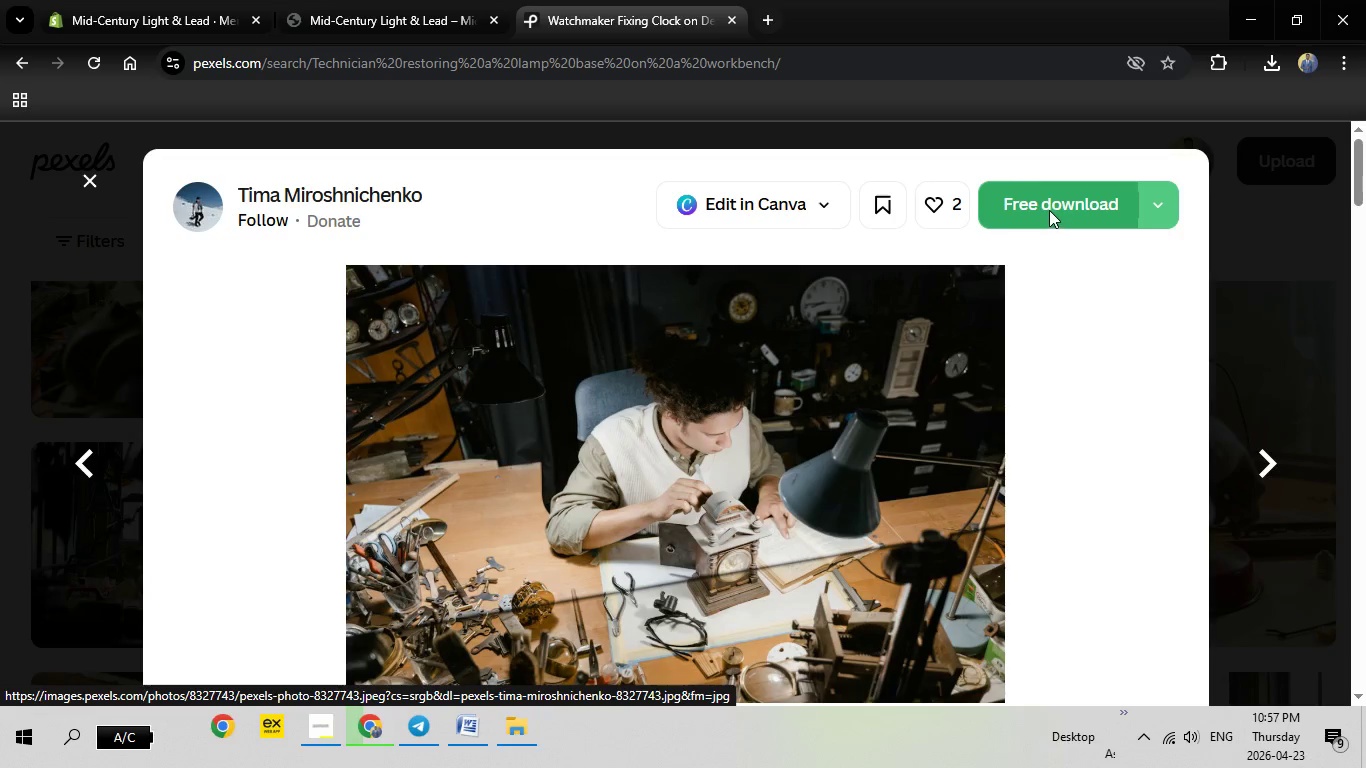 
left_click([1085, 588])
 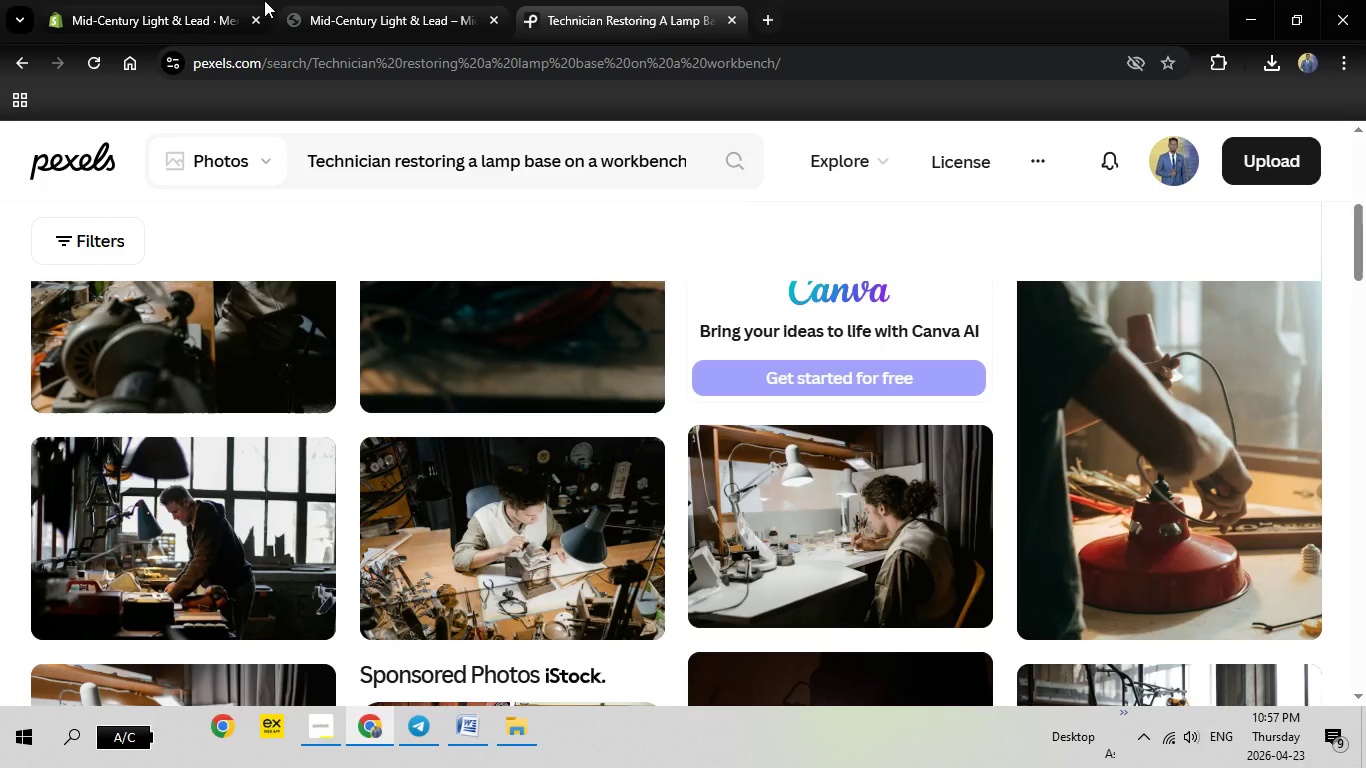 
left_click([233, 0])
 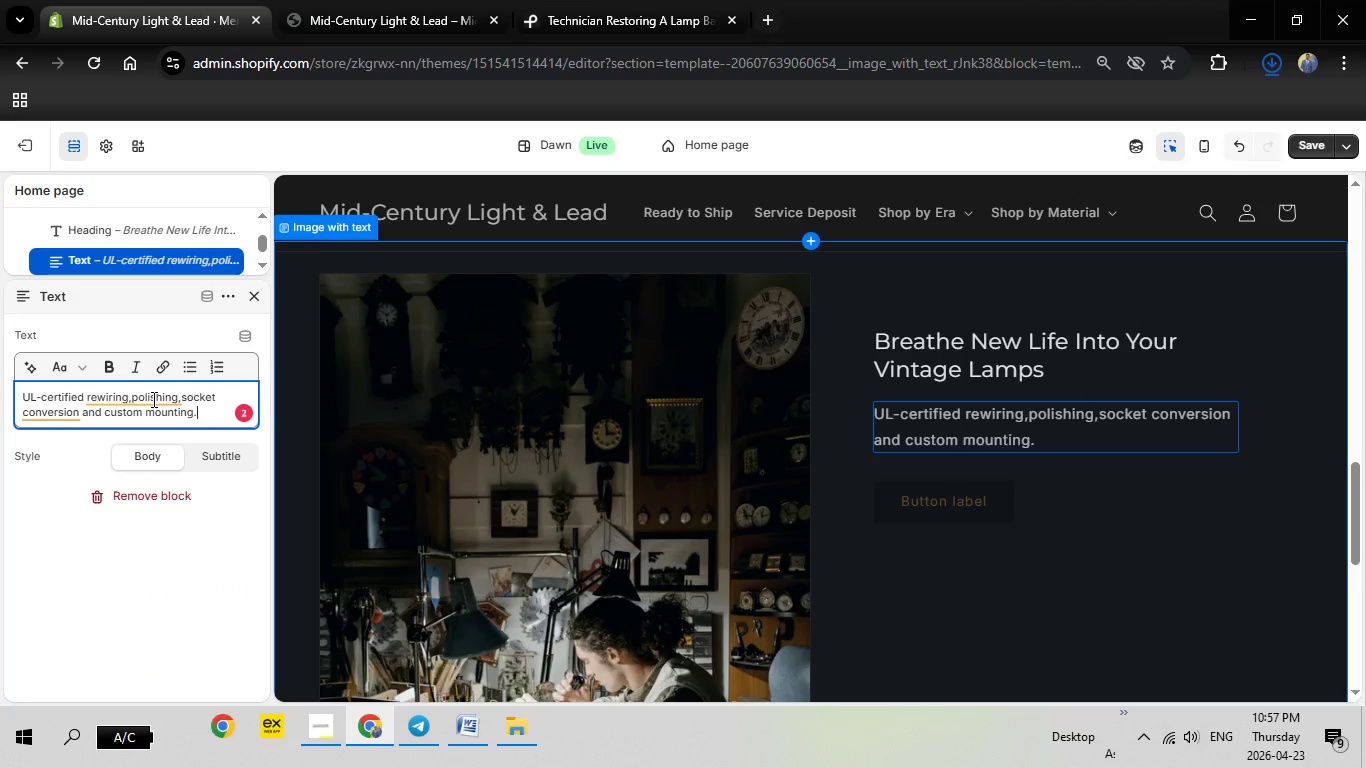 
left_click([152, 399])
 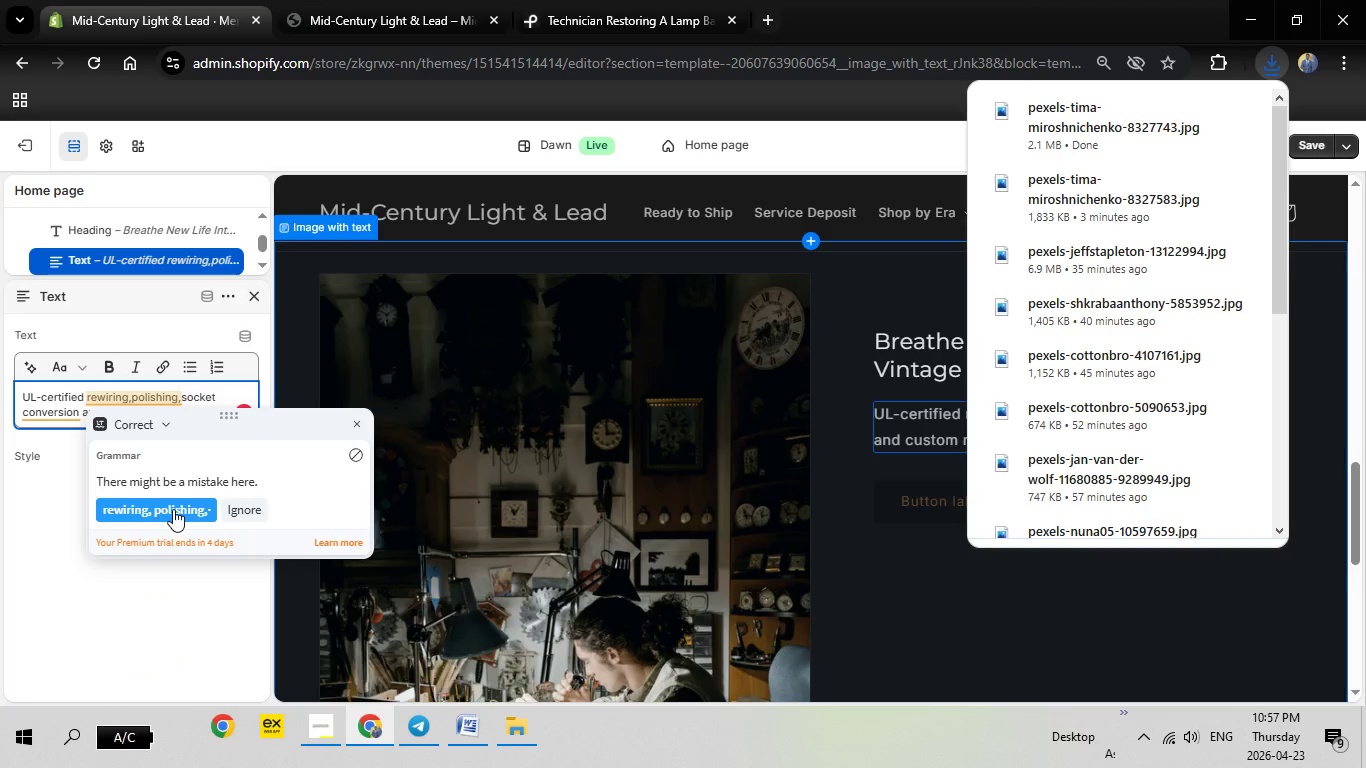 
left_click([170, 514])
 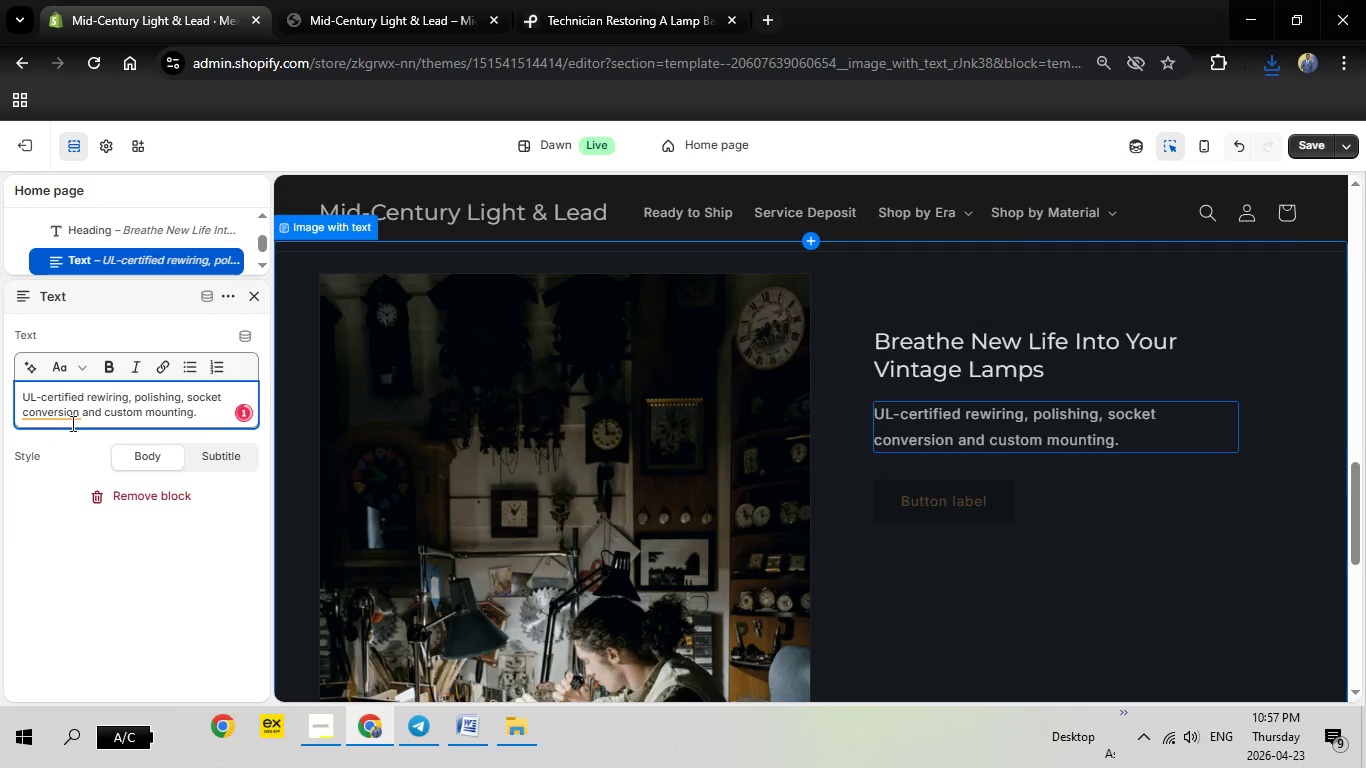 
left_click([71, 412])
 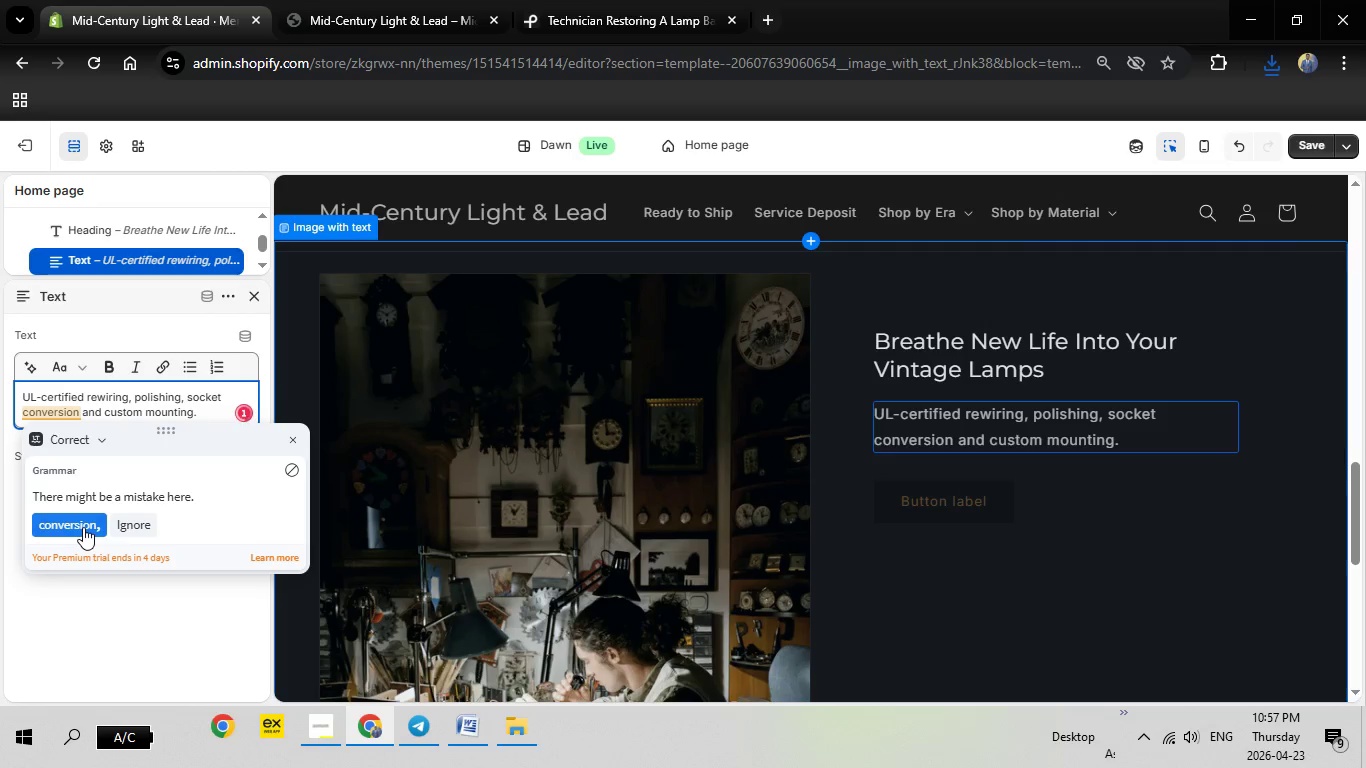 
left_click([83, 527])
 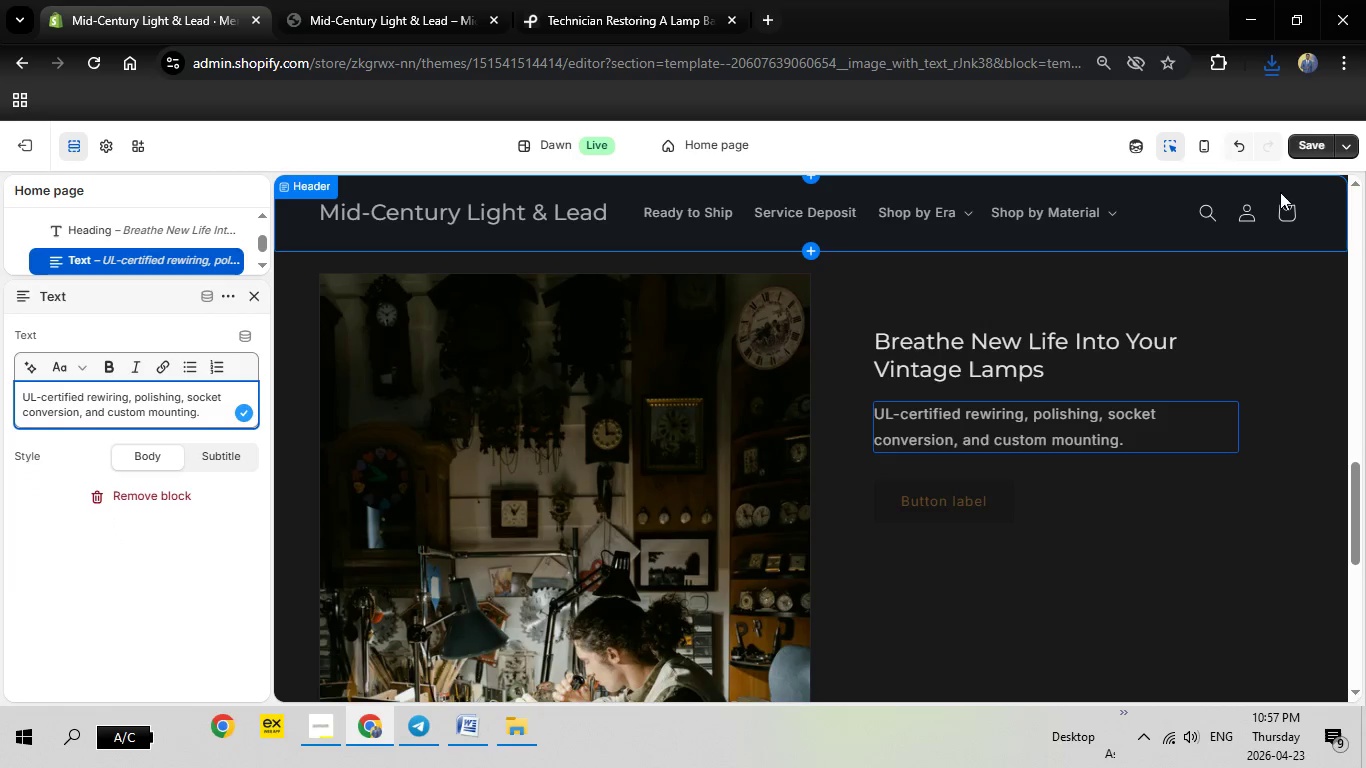 
left_click([1312, 144])
 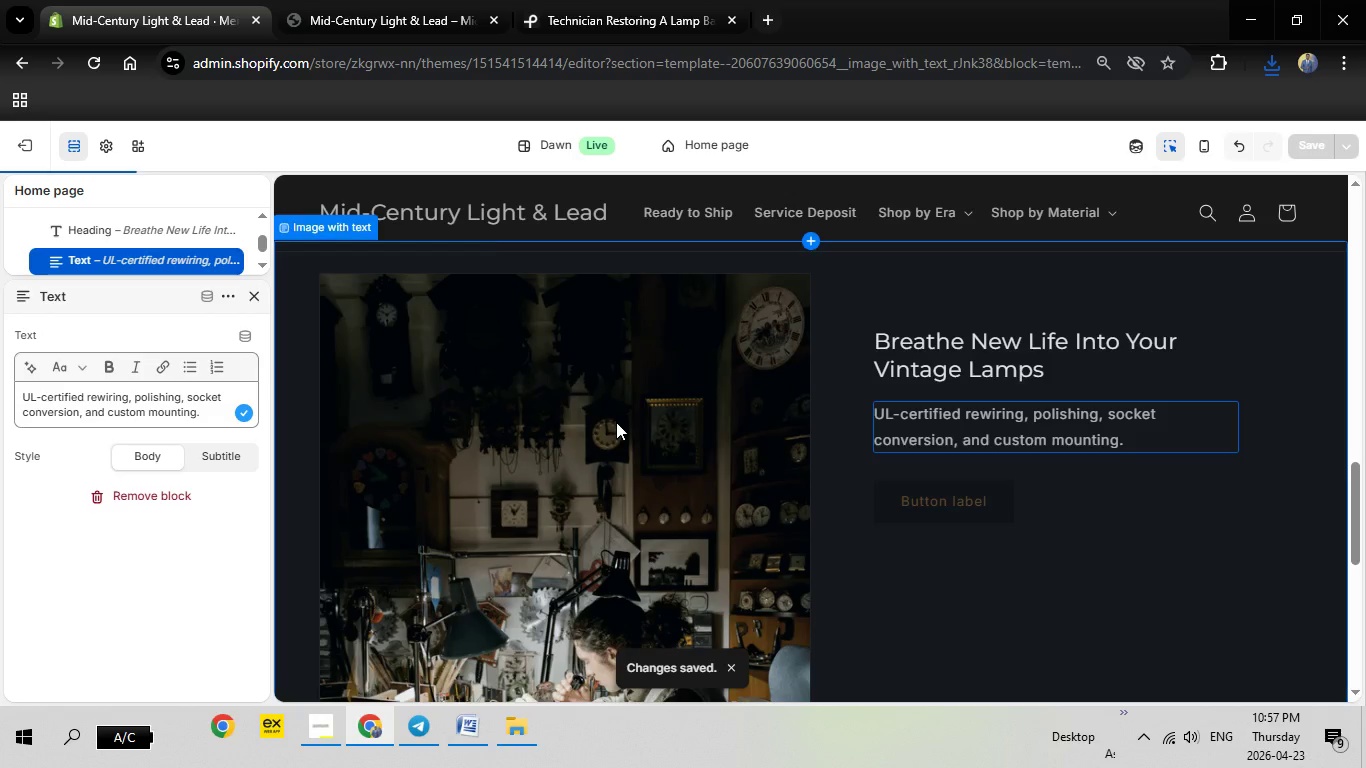 
wait(5.72)
 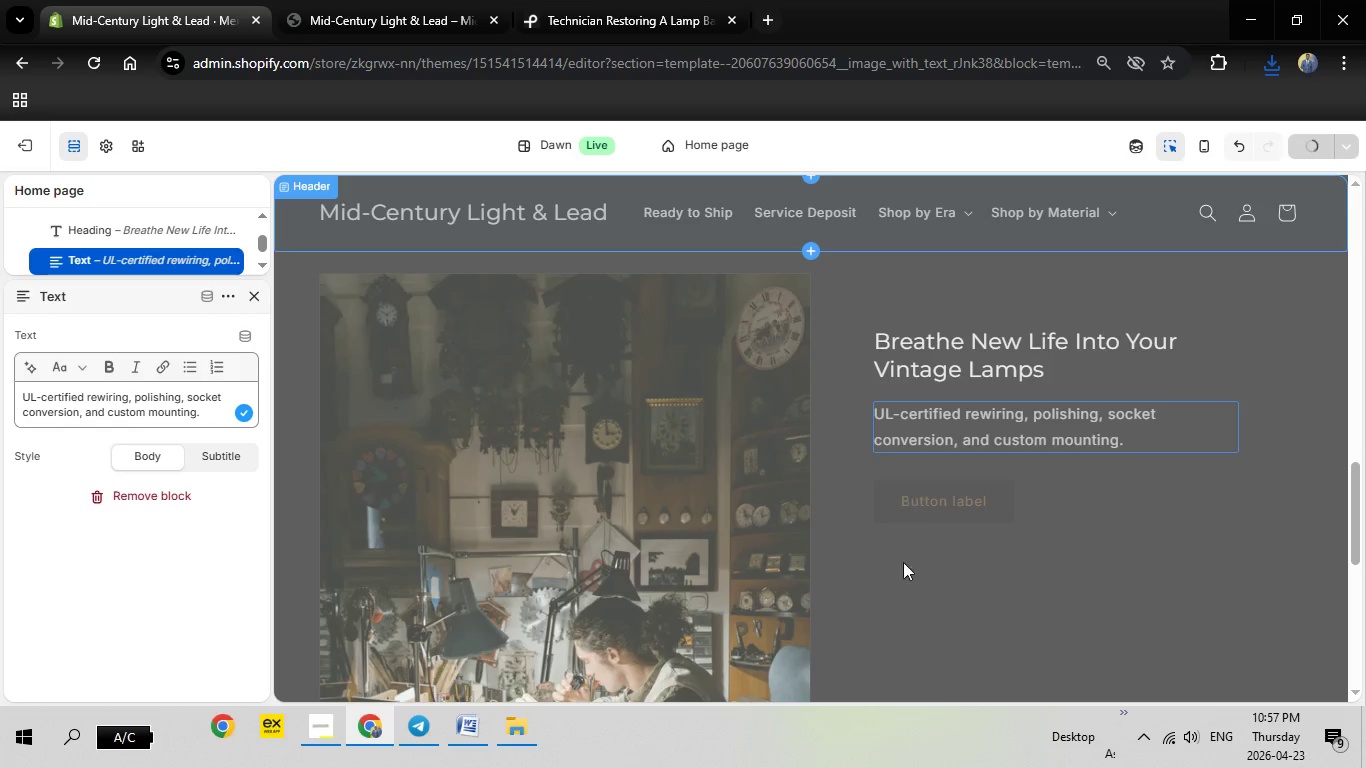 
left_click([460, 434])
 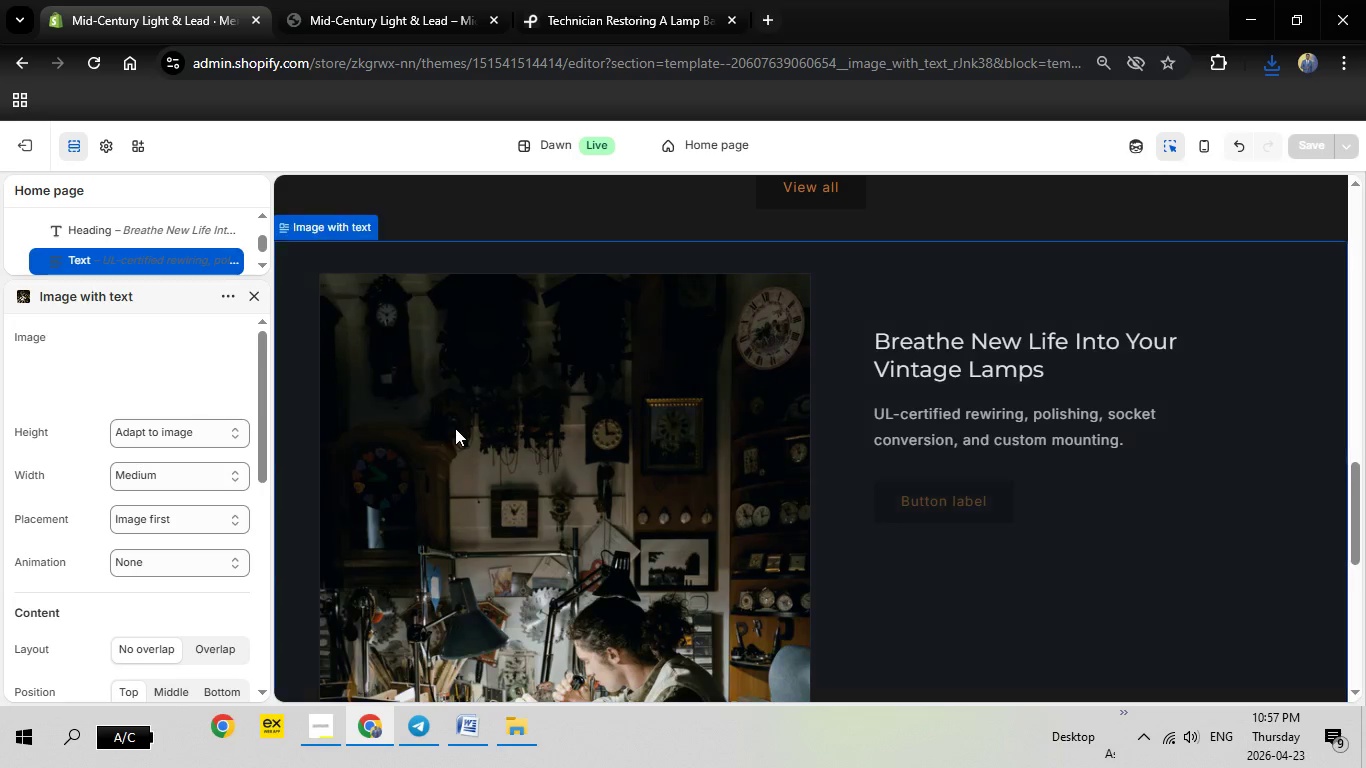 
mouse_move([180, 353])
 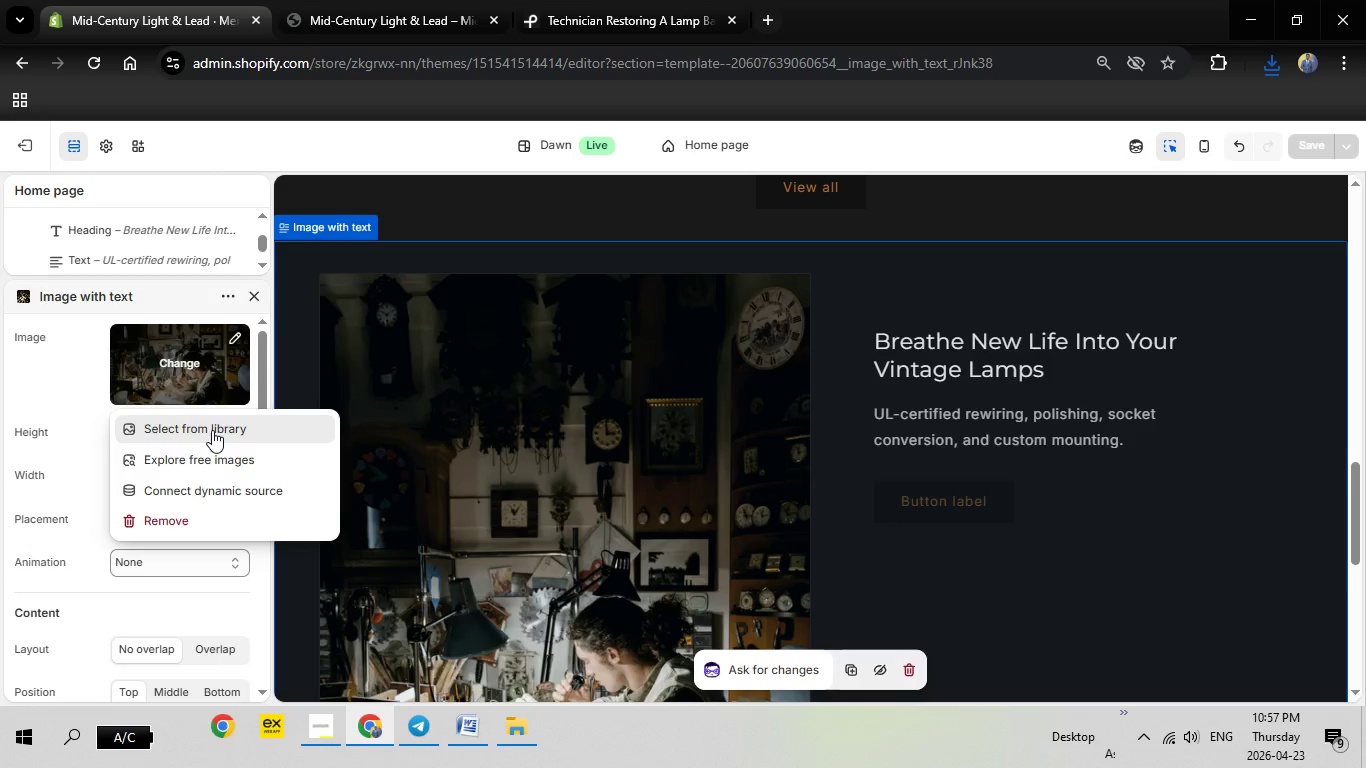 
left_click([212, 430])
 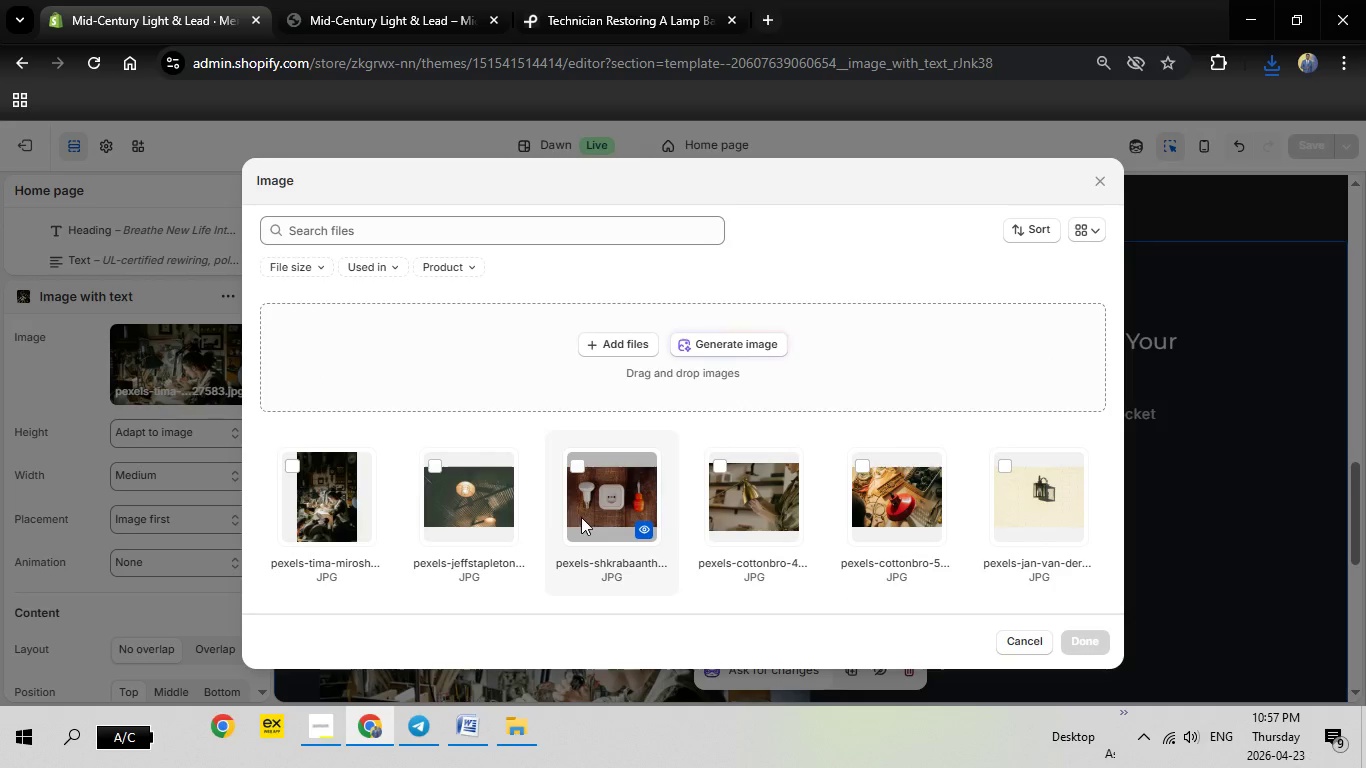 
wait(5.64)
 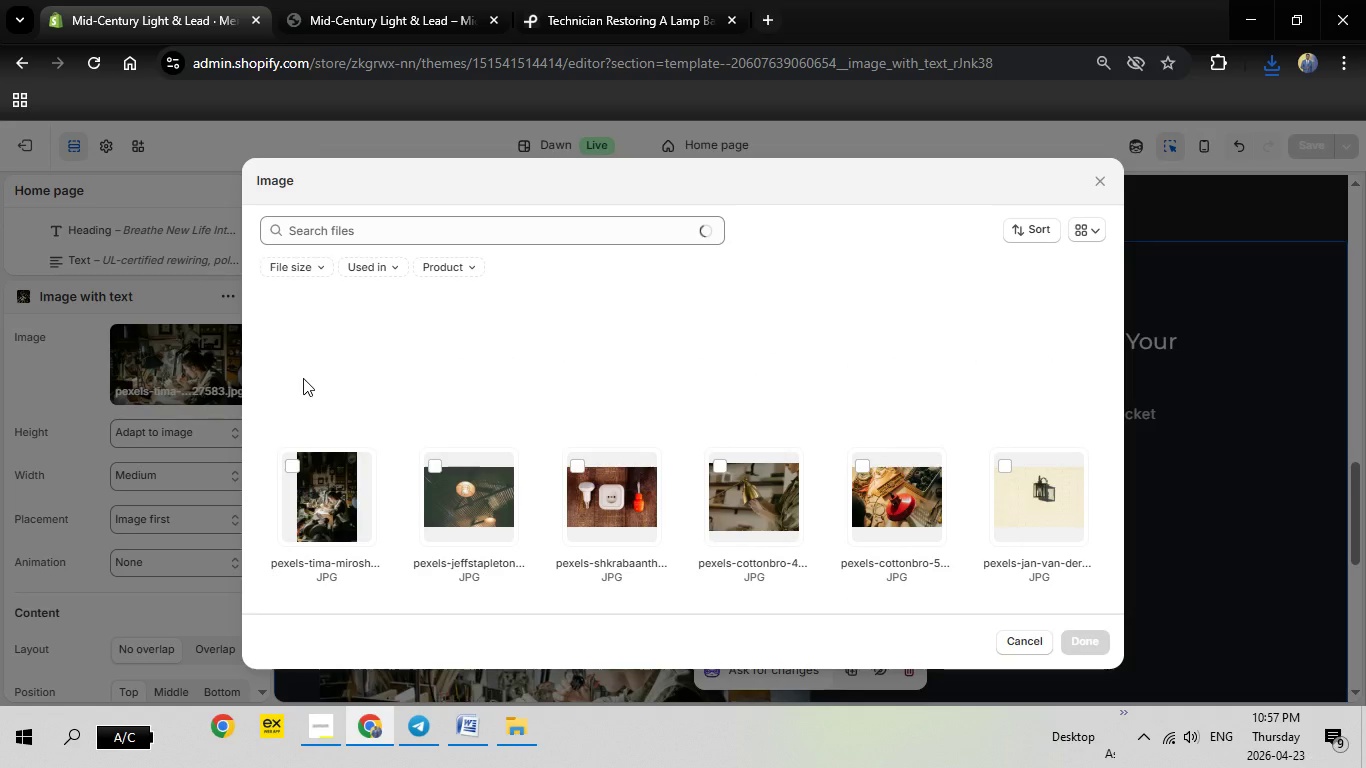 
left_click([613, 344])
 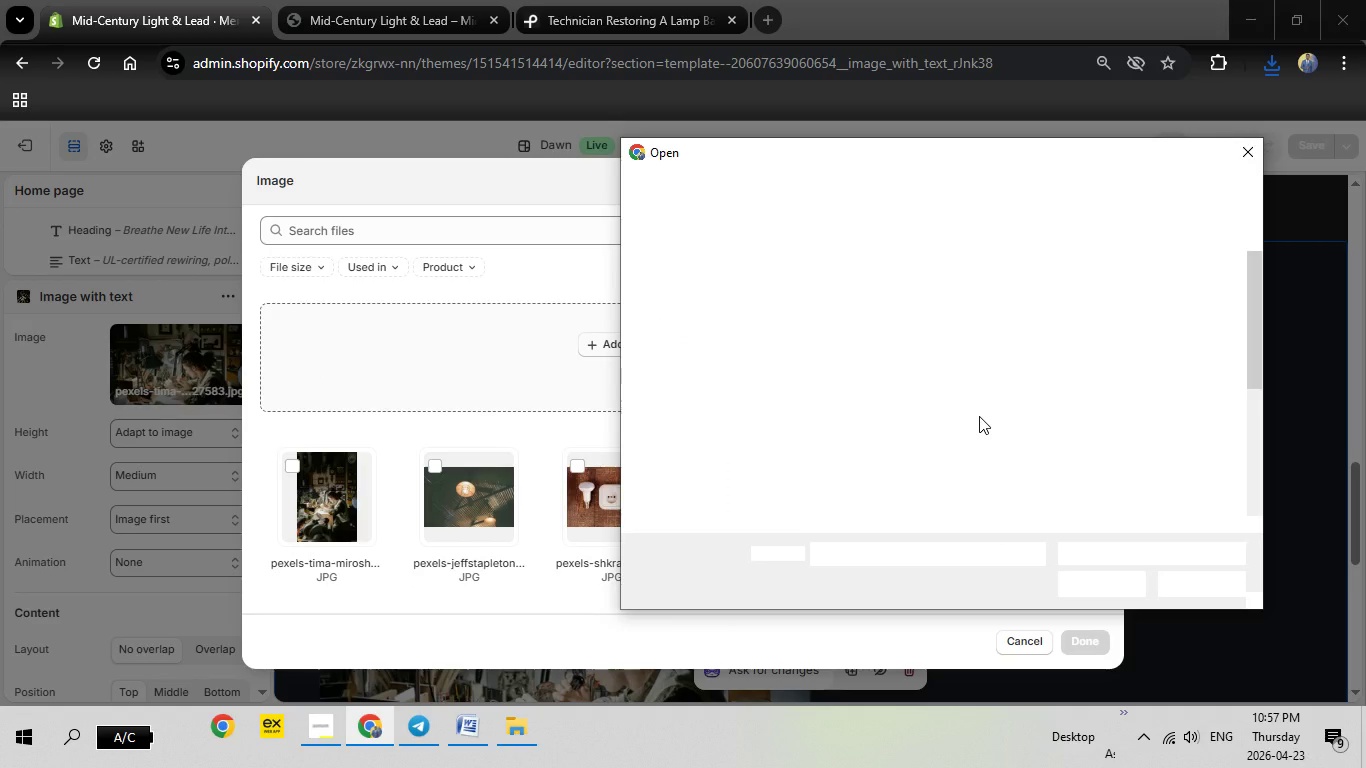 
scroll: coordinate [981, 436], scroll_direction: down, amount: 4.0
 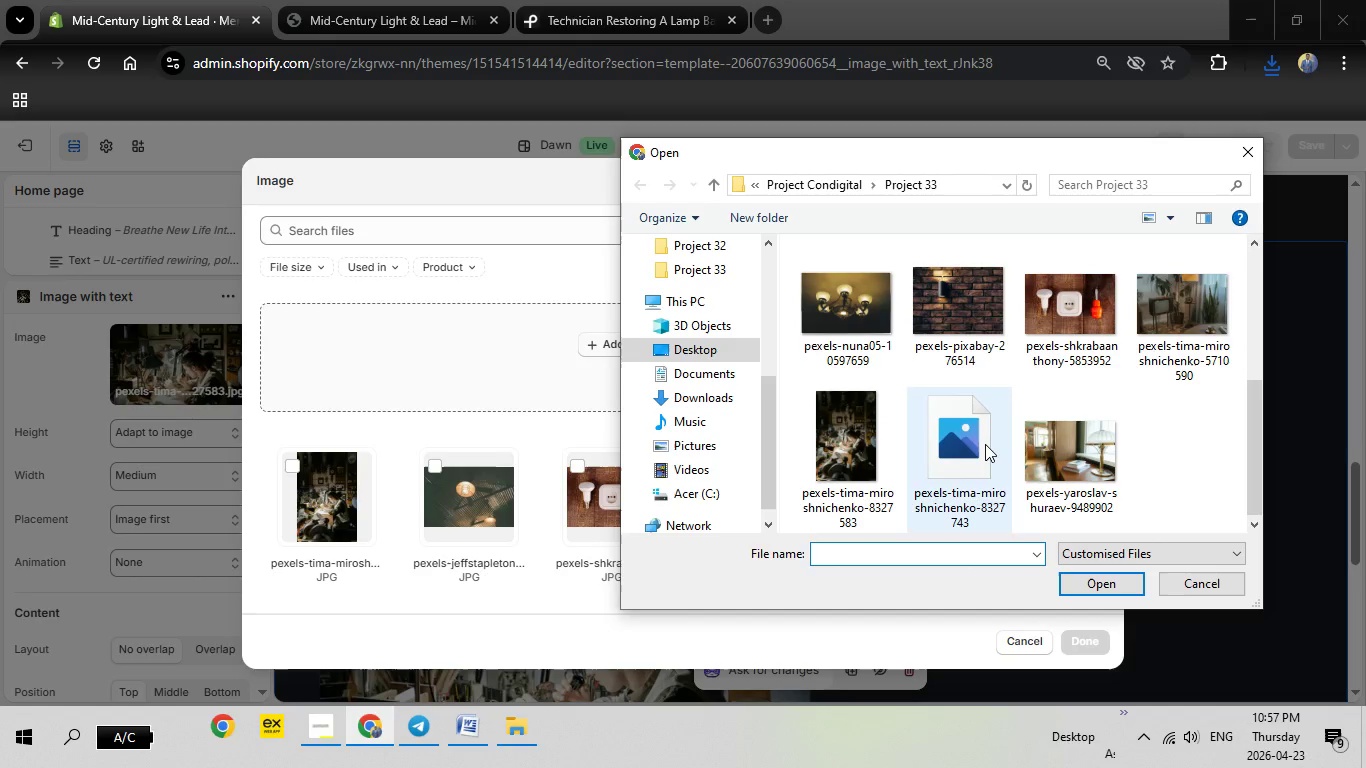 
mouse_move([1008, 470])
 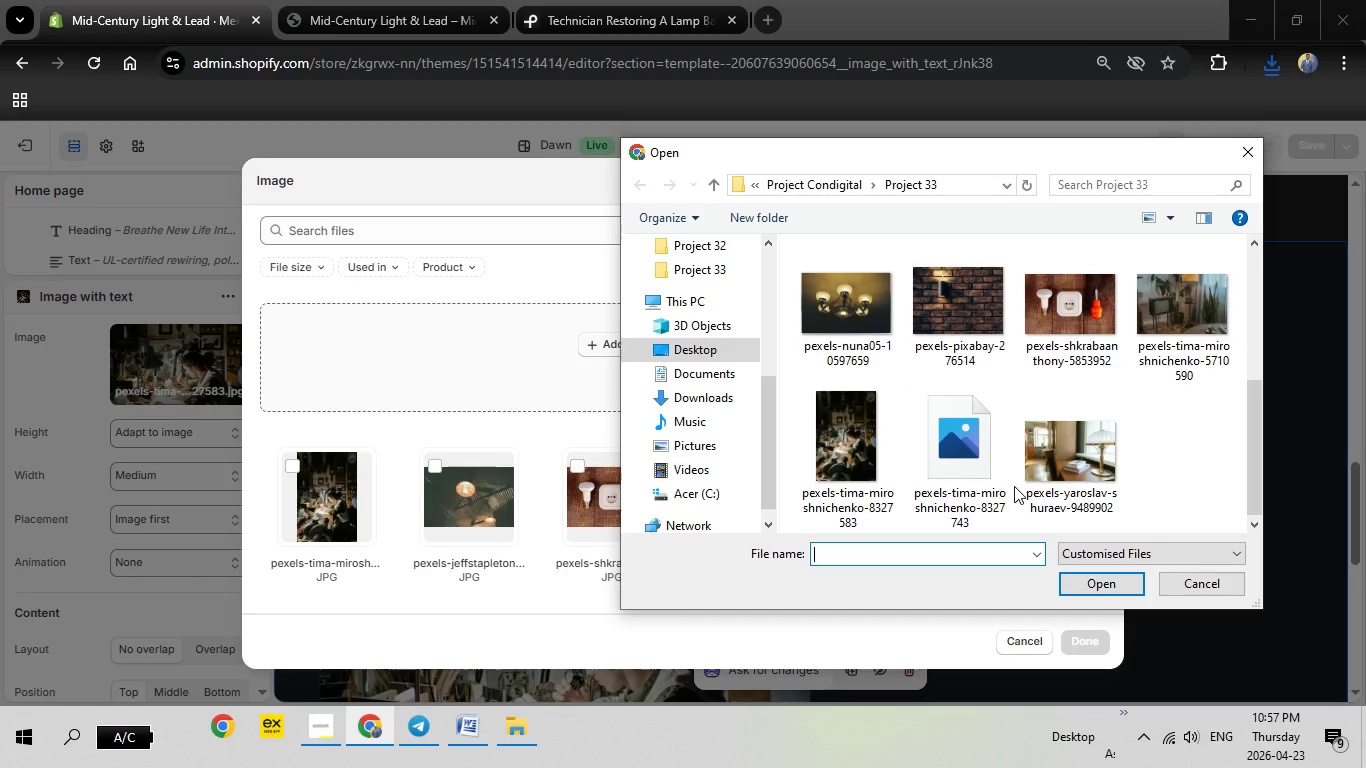 
mouse_move([984, 489])
 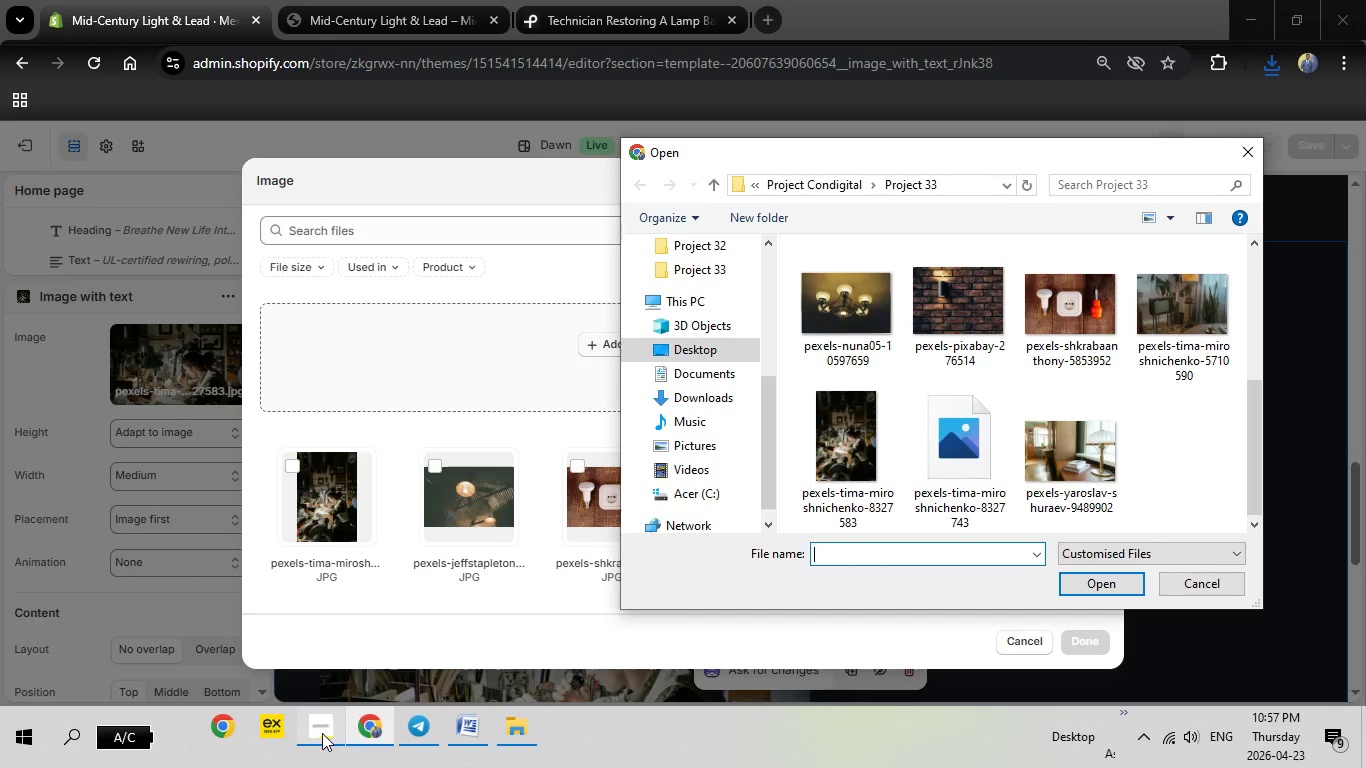 
left_click([322, 733])